 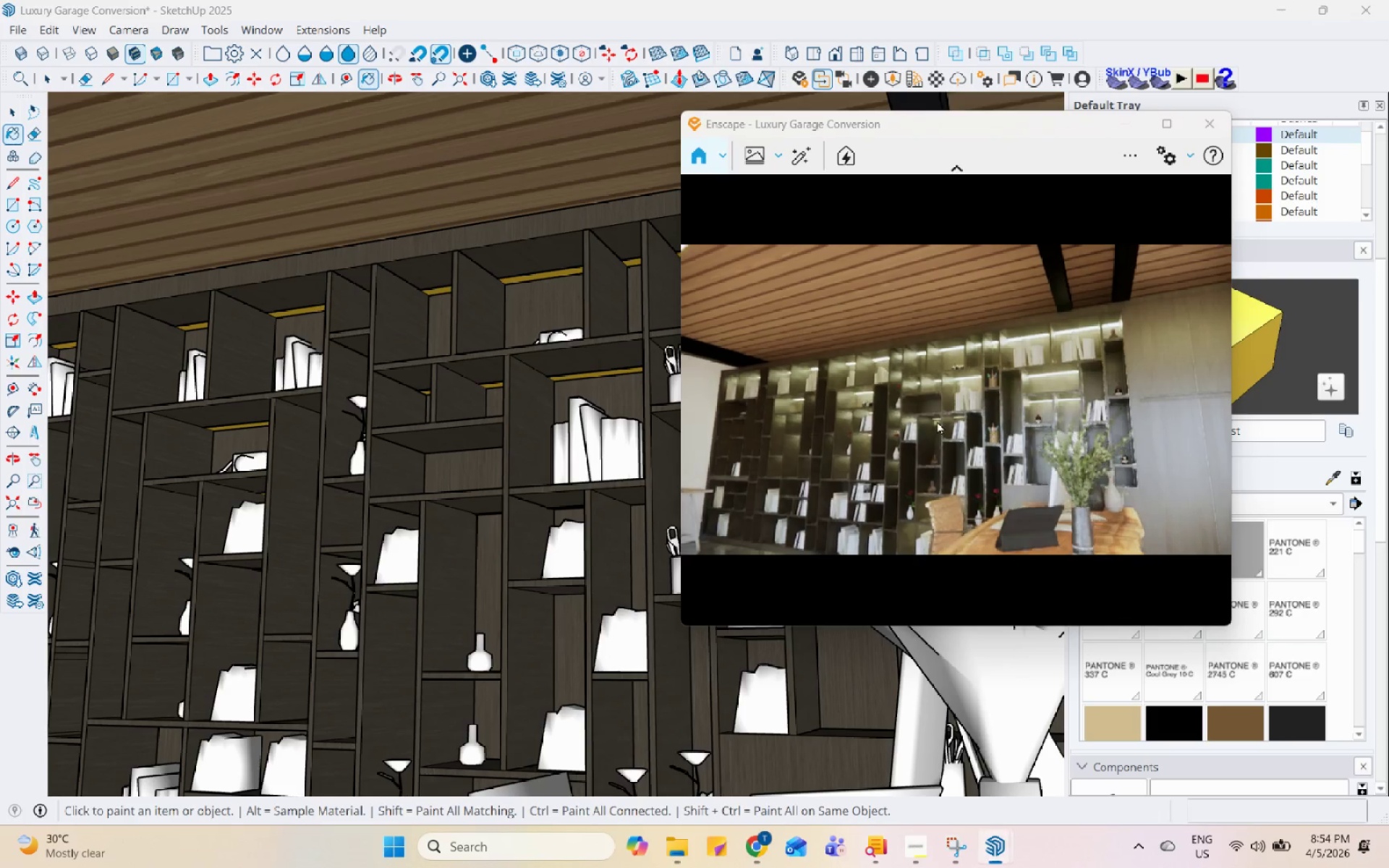 
scroll: coordinate [954, 401], scroll_direction: down, amount: 2.0
 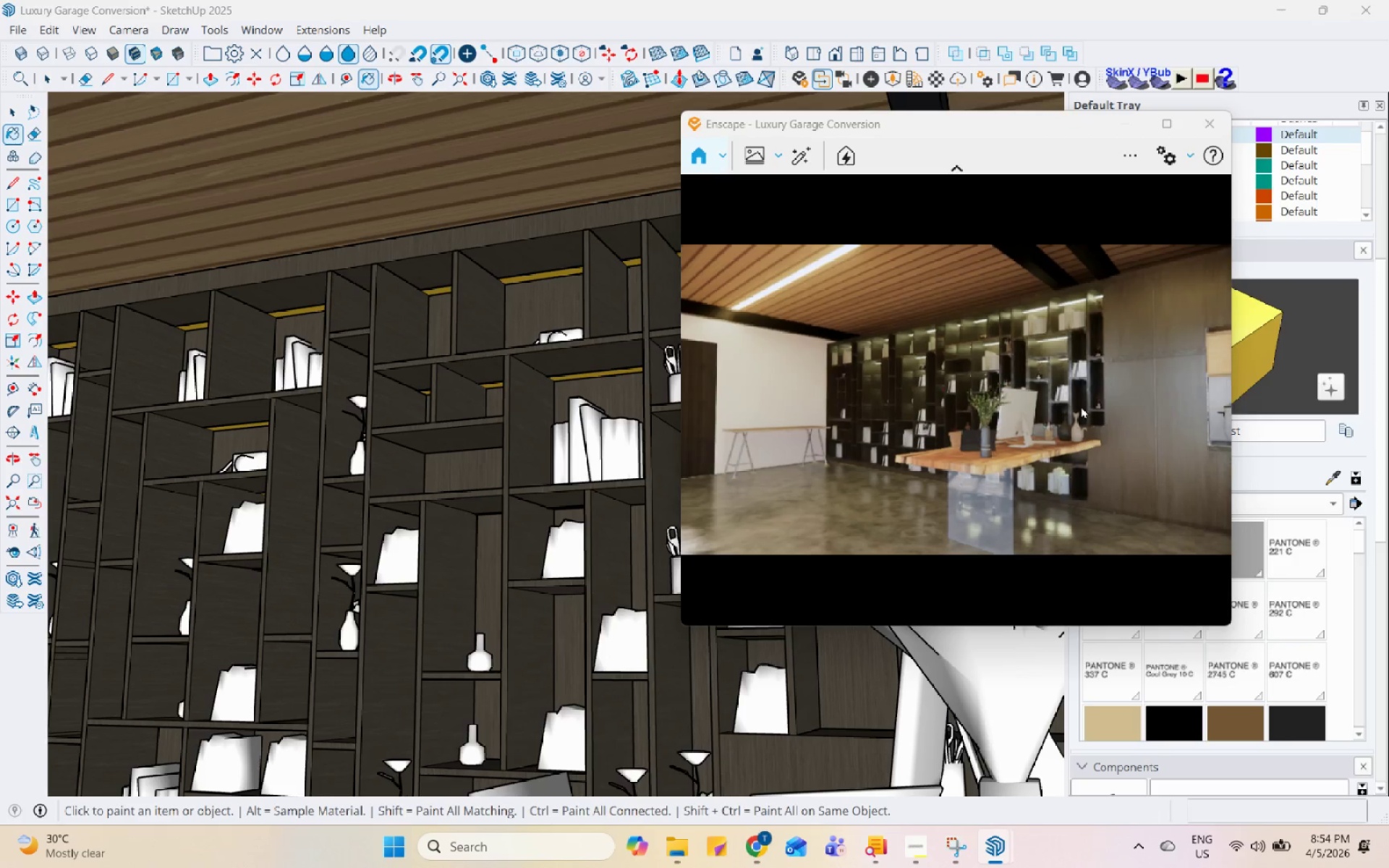 
scroll: coordinate [1037, 380], scroll_direction: up, amount: 1.0
 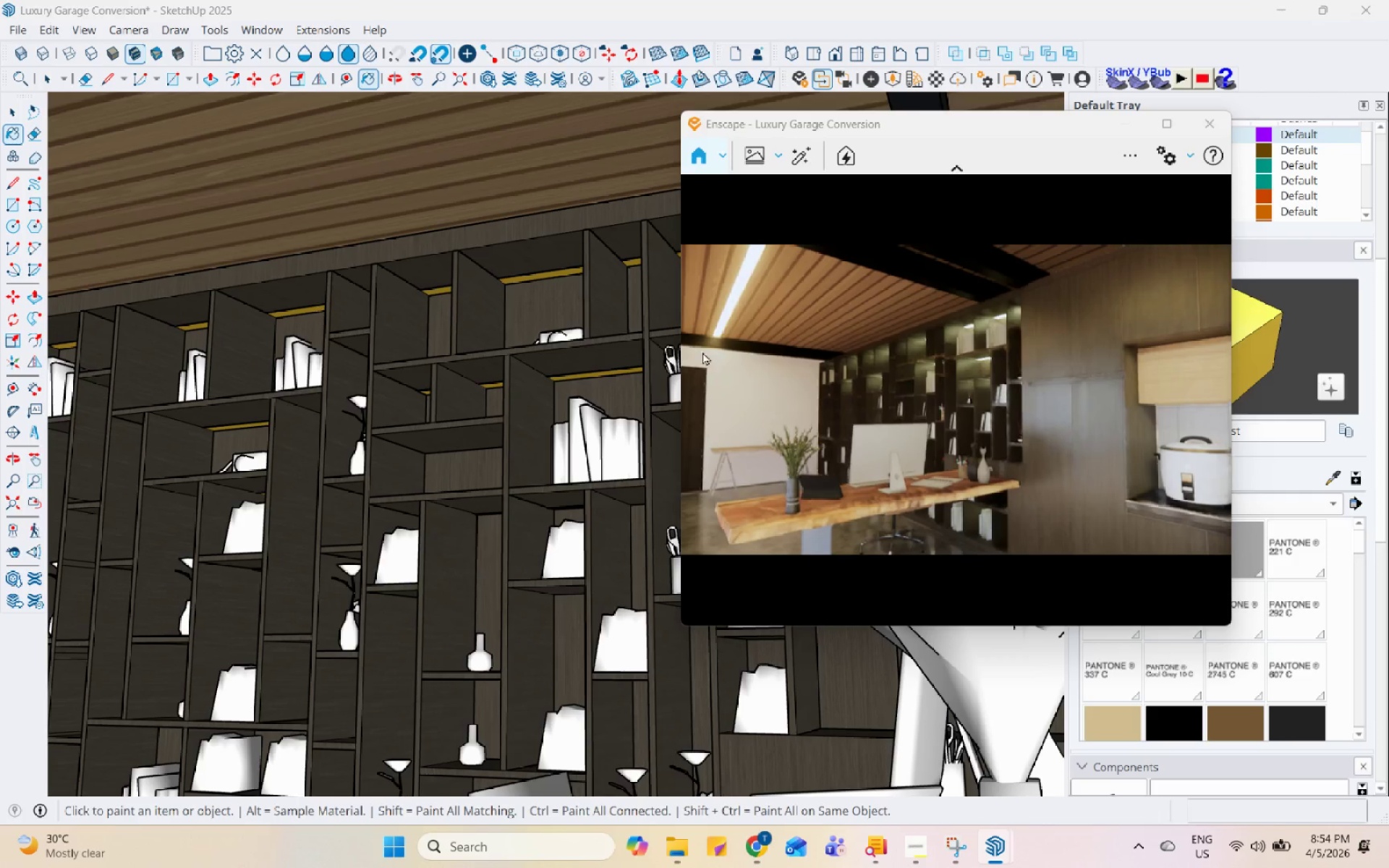 
wait(8.8)
 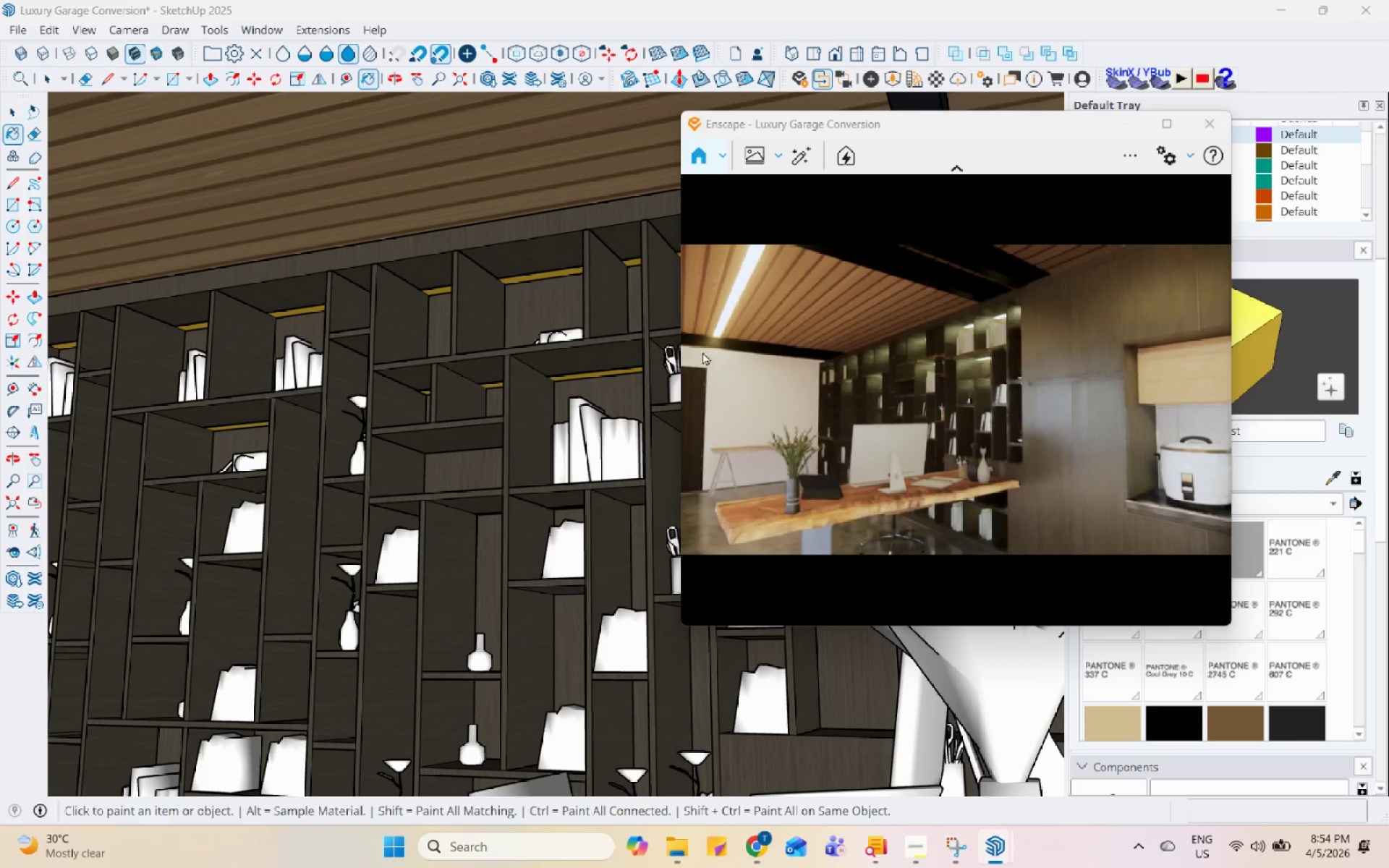 
scroll: coordinate [991, 469], scroll_direction: down, amount: 3.0
 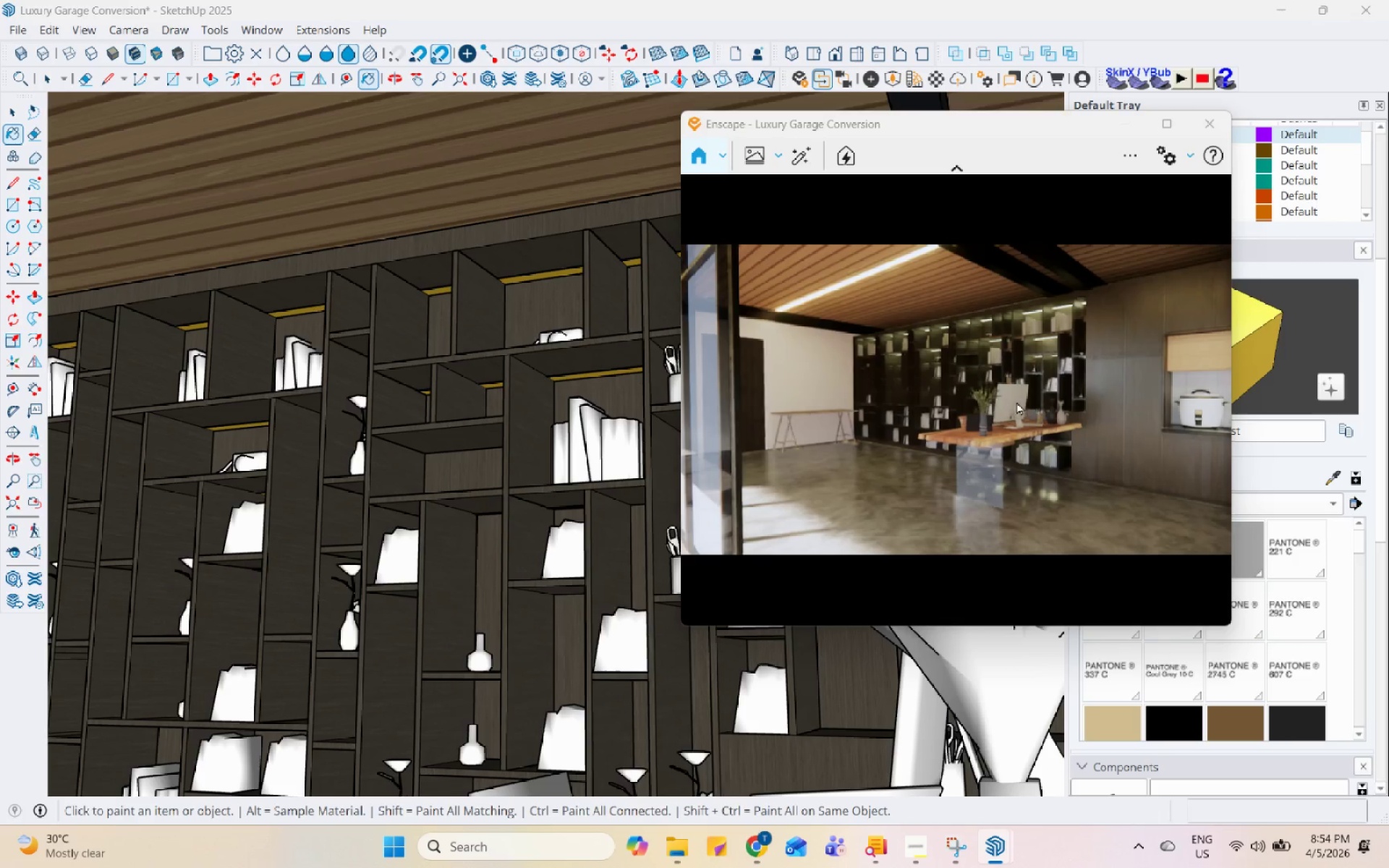 
scroll: coordinate [1023, 393], scroll_direction: up, amount: 2.0
 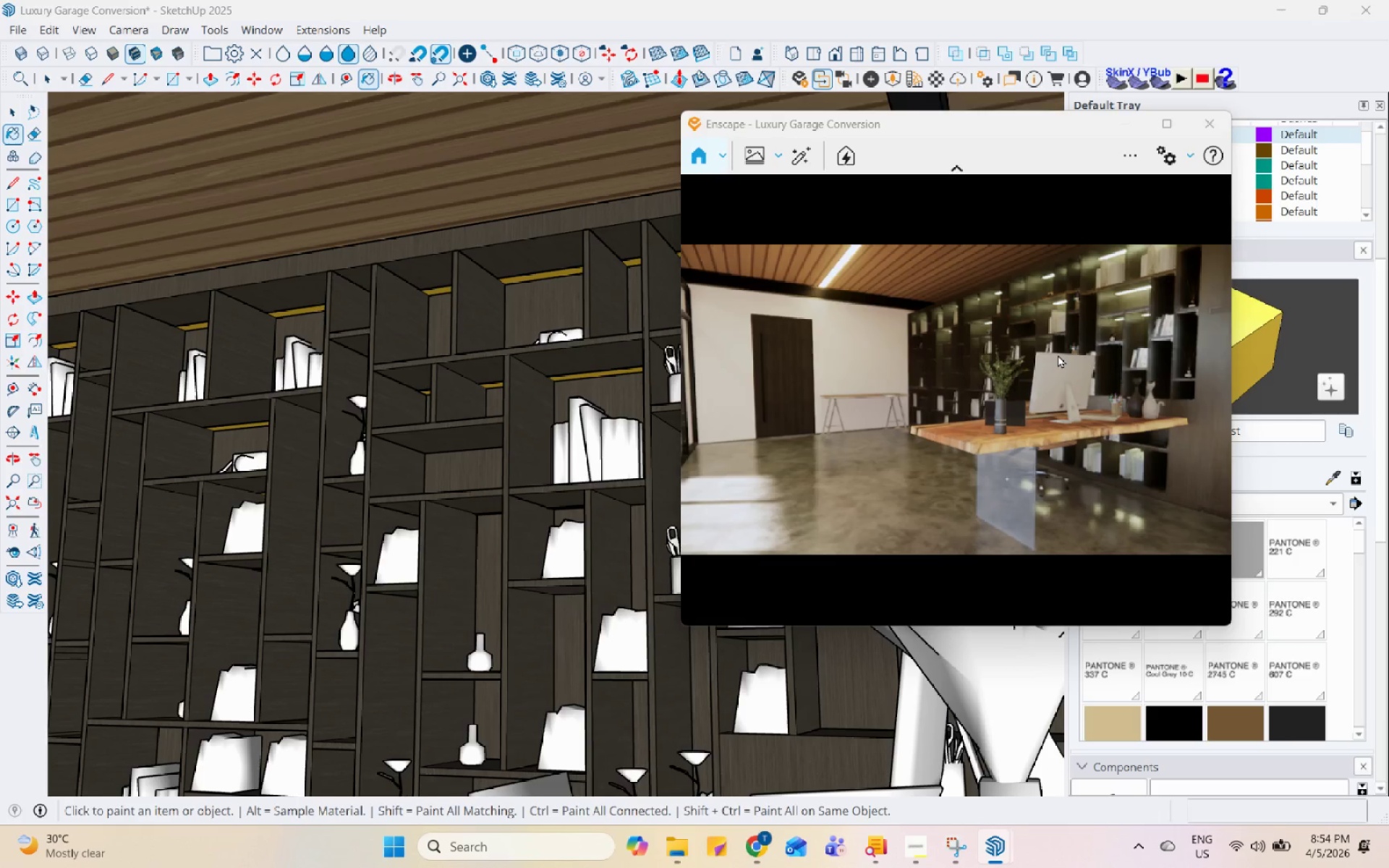 
wait(5.56)
 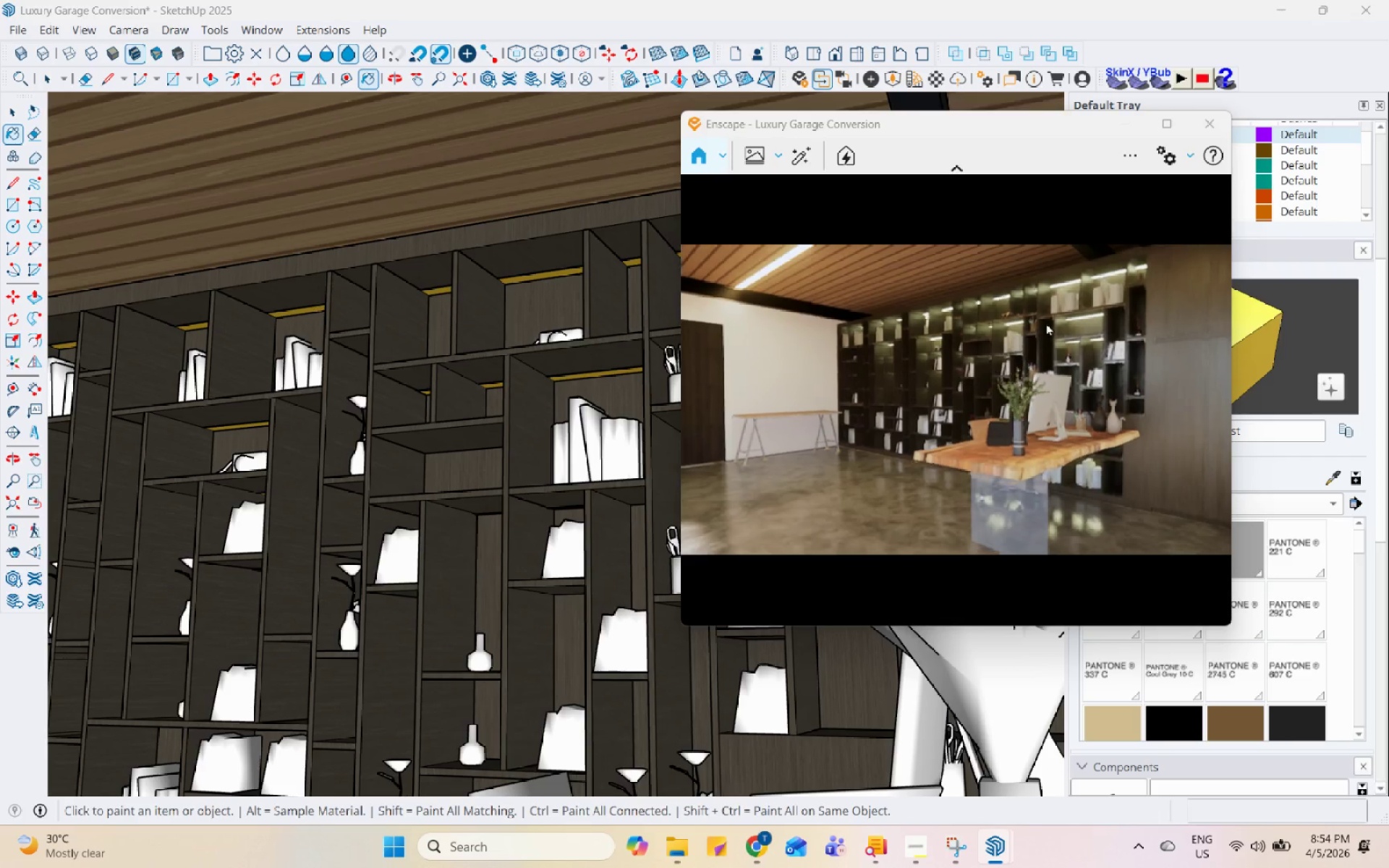 
scroll: coordinate [1045, 174], scroll_direction: up, amount: 2.0
 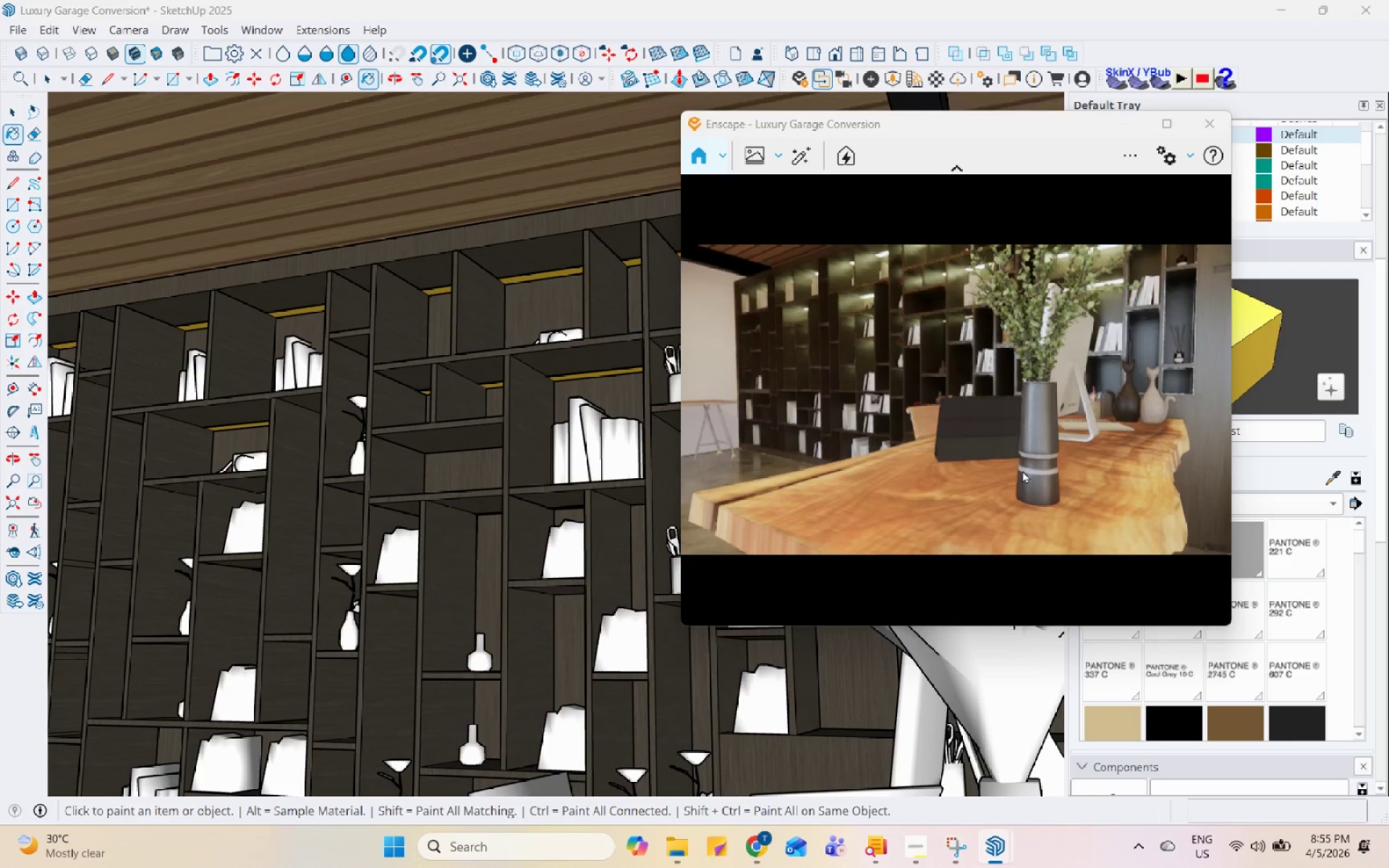 
scroll: coordinate [989, 395], scroll_direction: down, amount: 3.0
 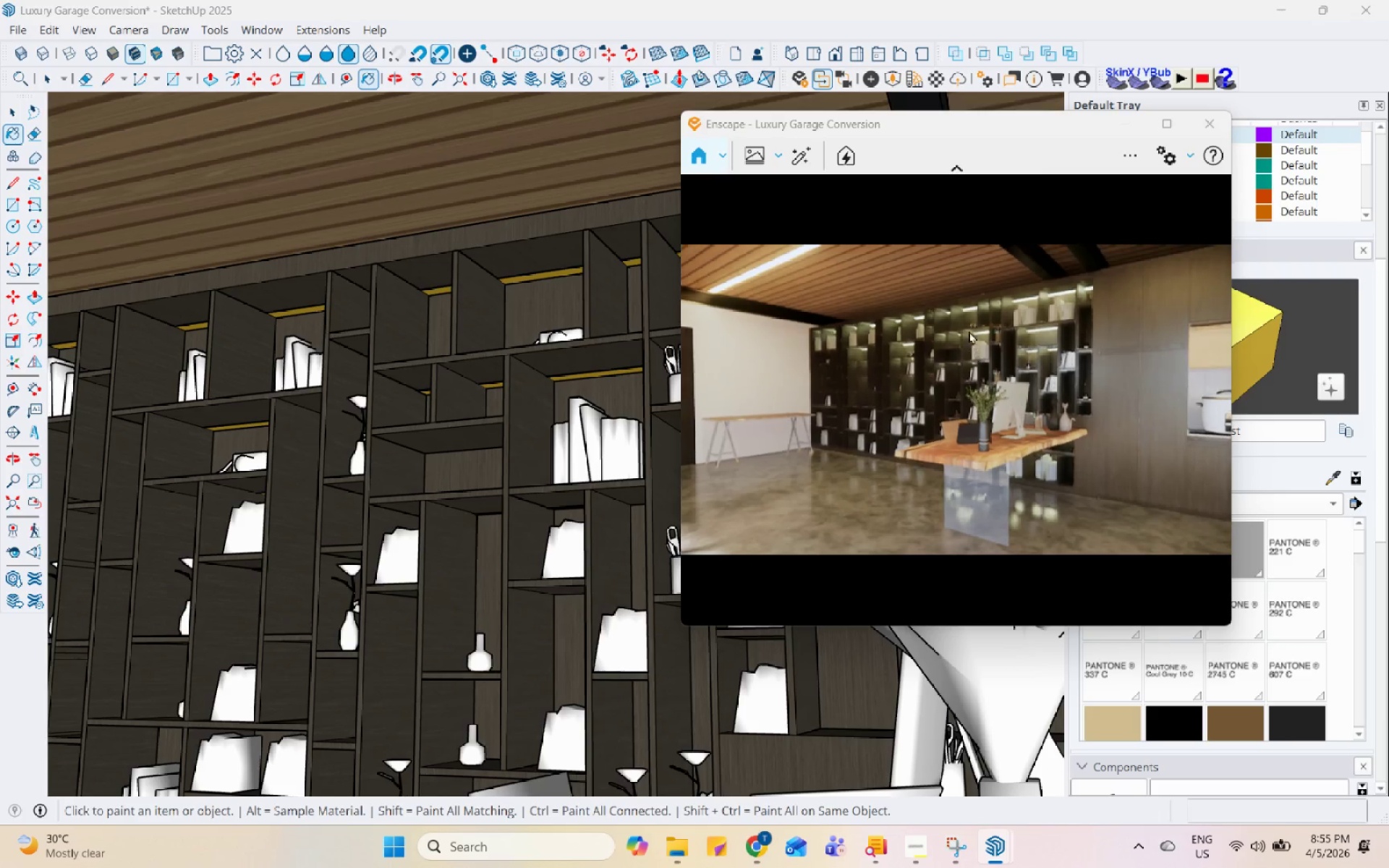 
scroll: coordinate [972, 369], scroll_direction: none, amount: 0.0
 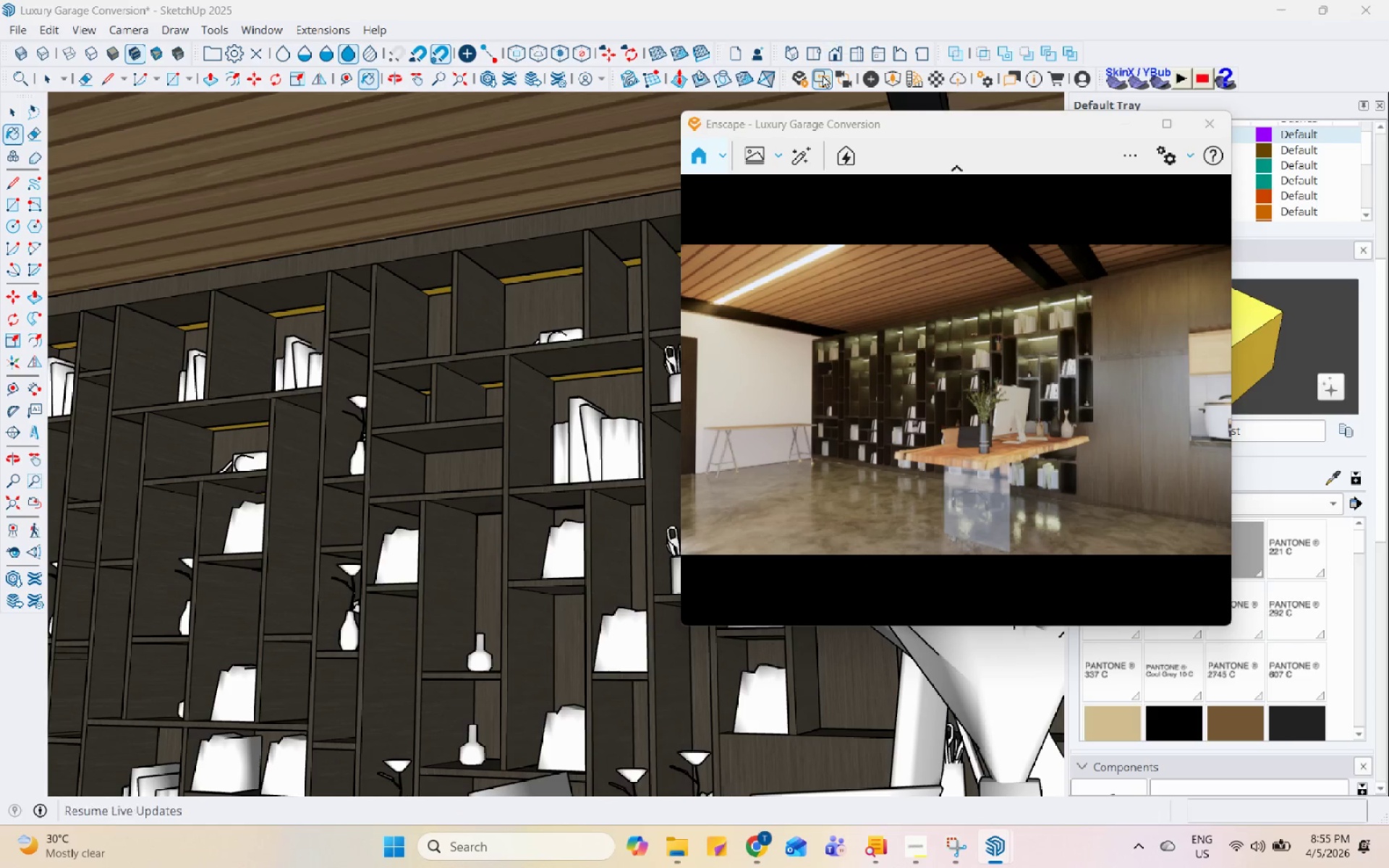 
left_click([933, 80])
 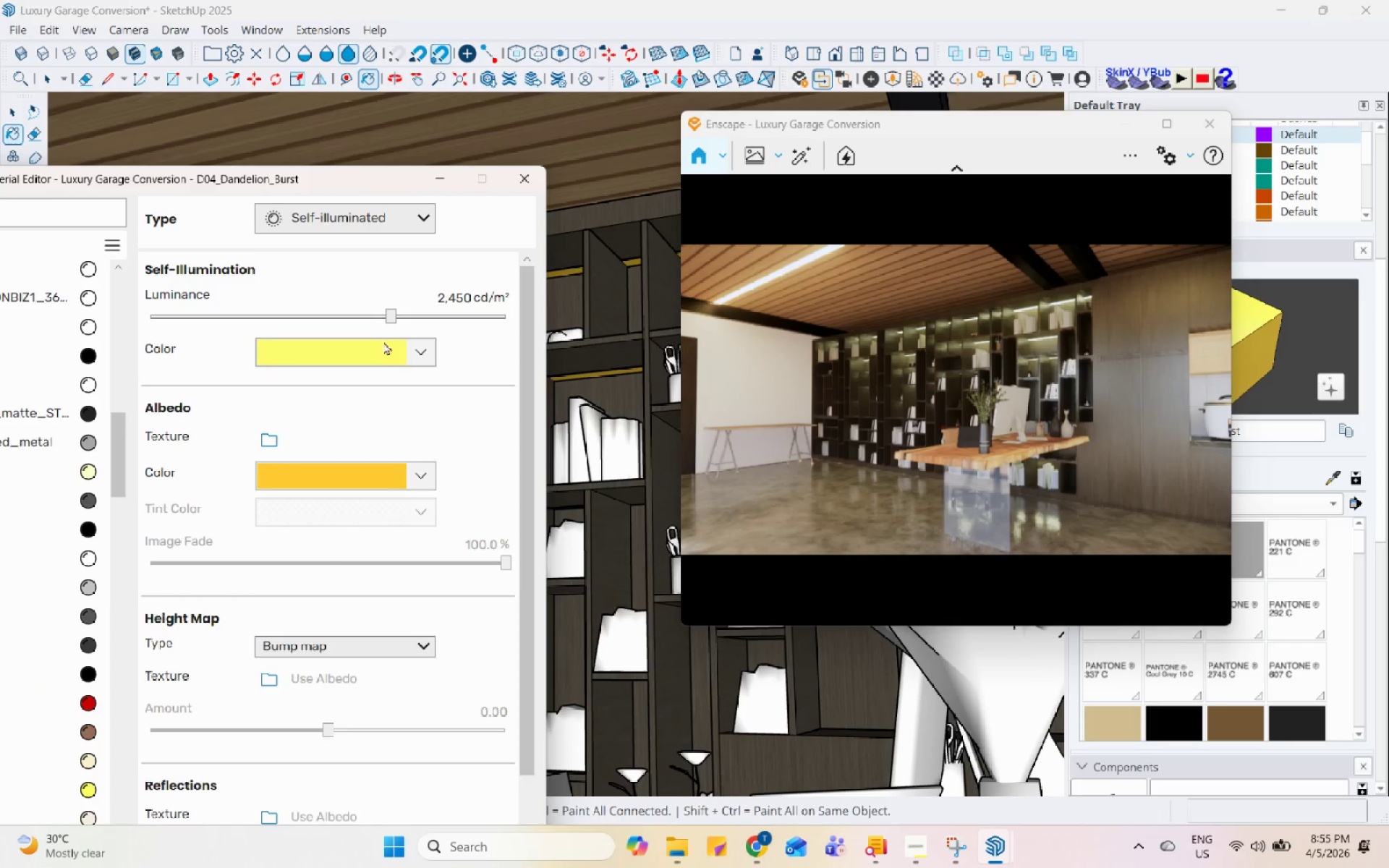 
left_click([418, 346])
 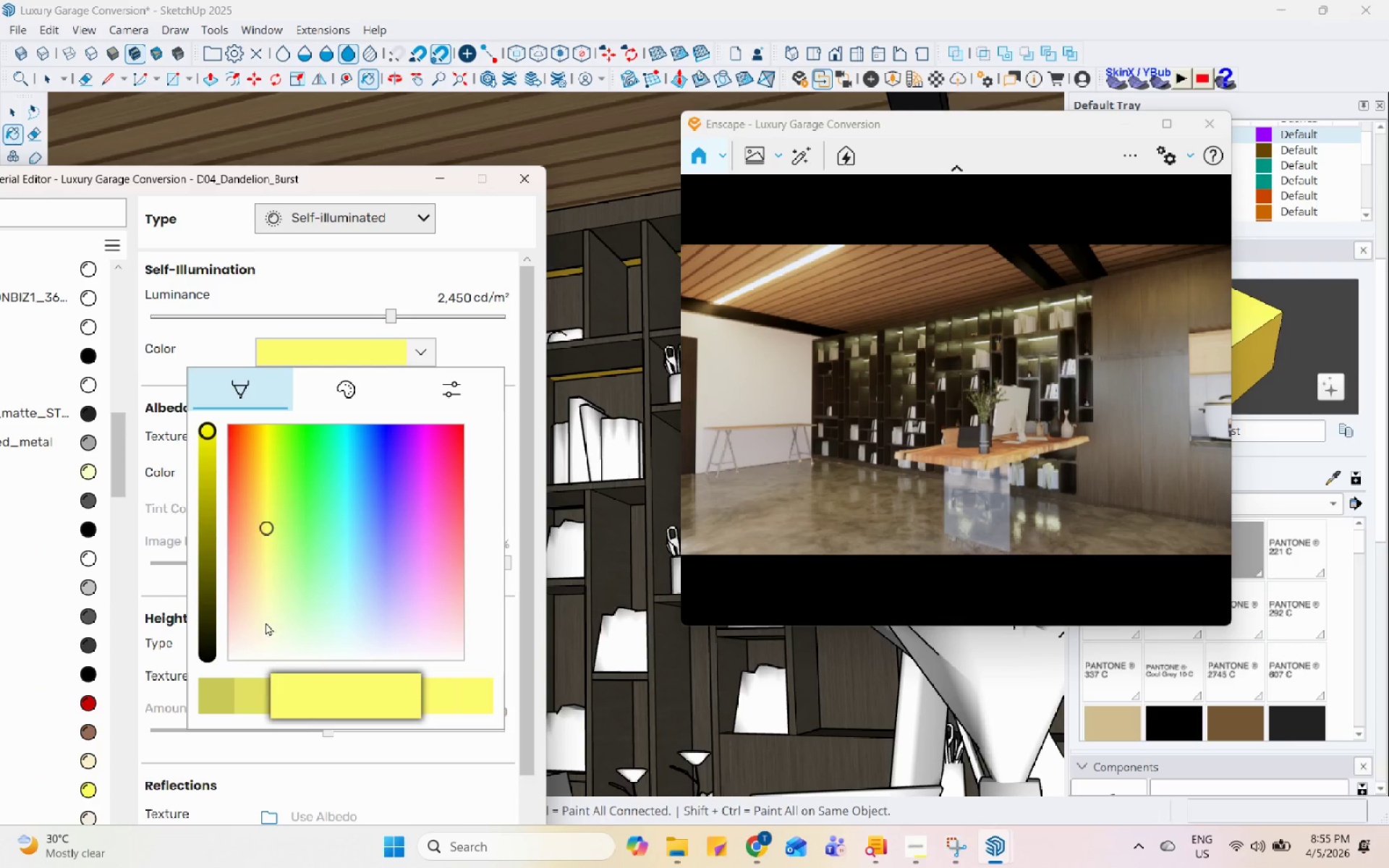 
left_click([266, 594])
 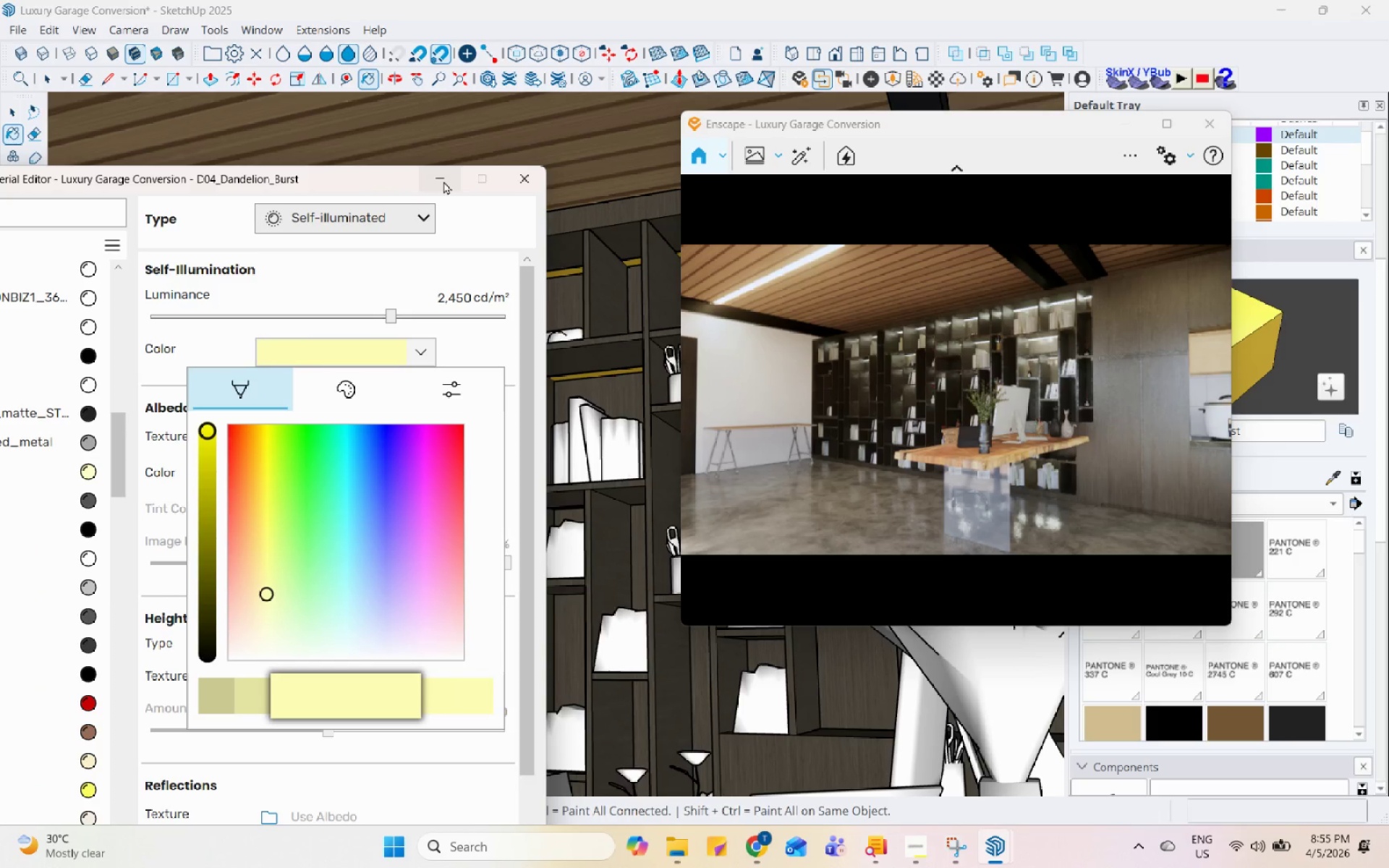 
left_click([383, 319])
 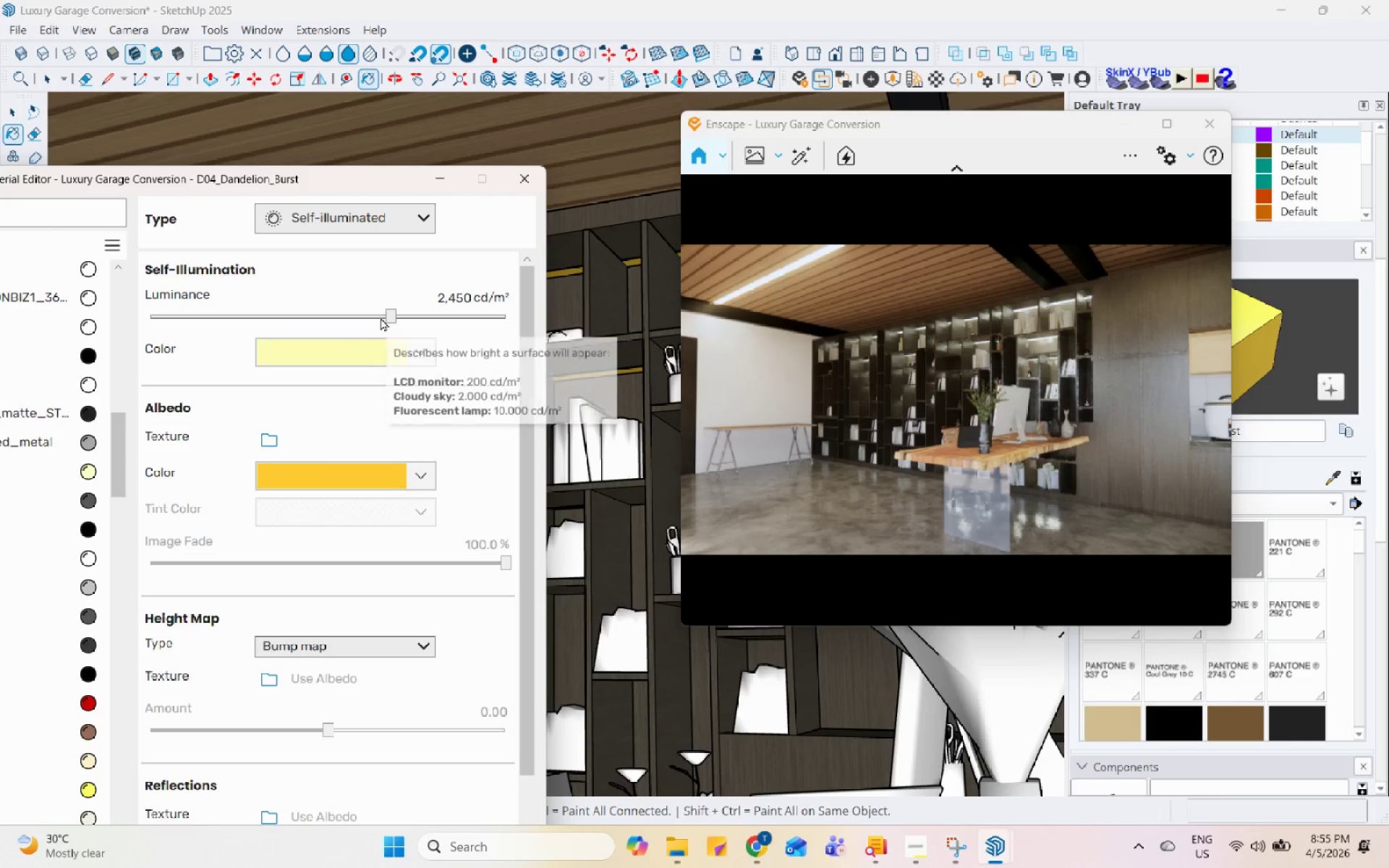 
left_click([378, 315])
 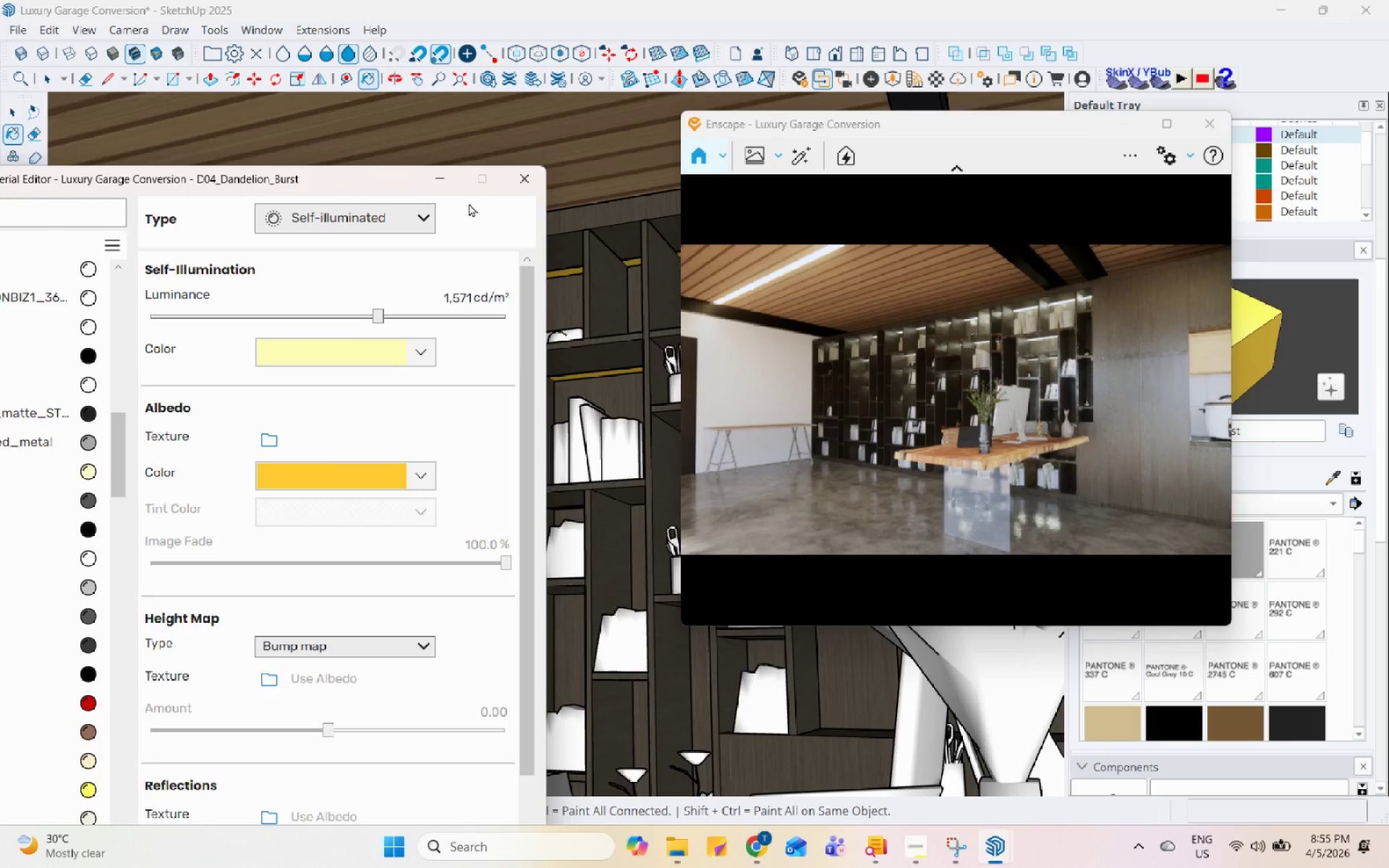 
wait(5.11)
 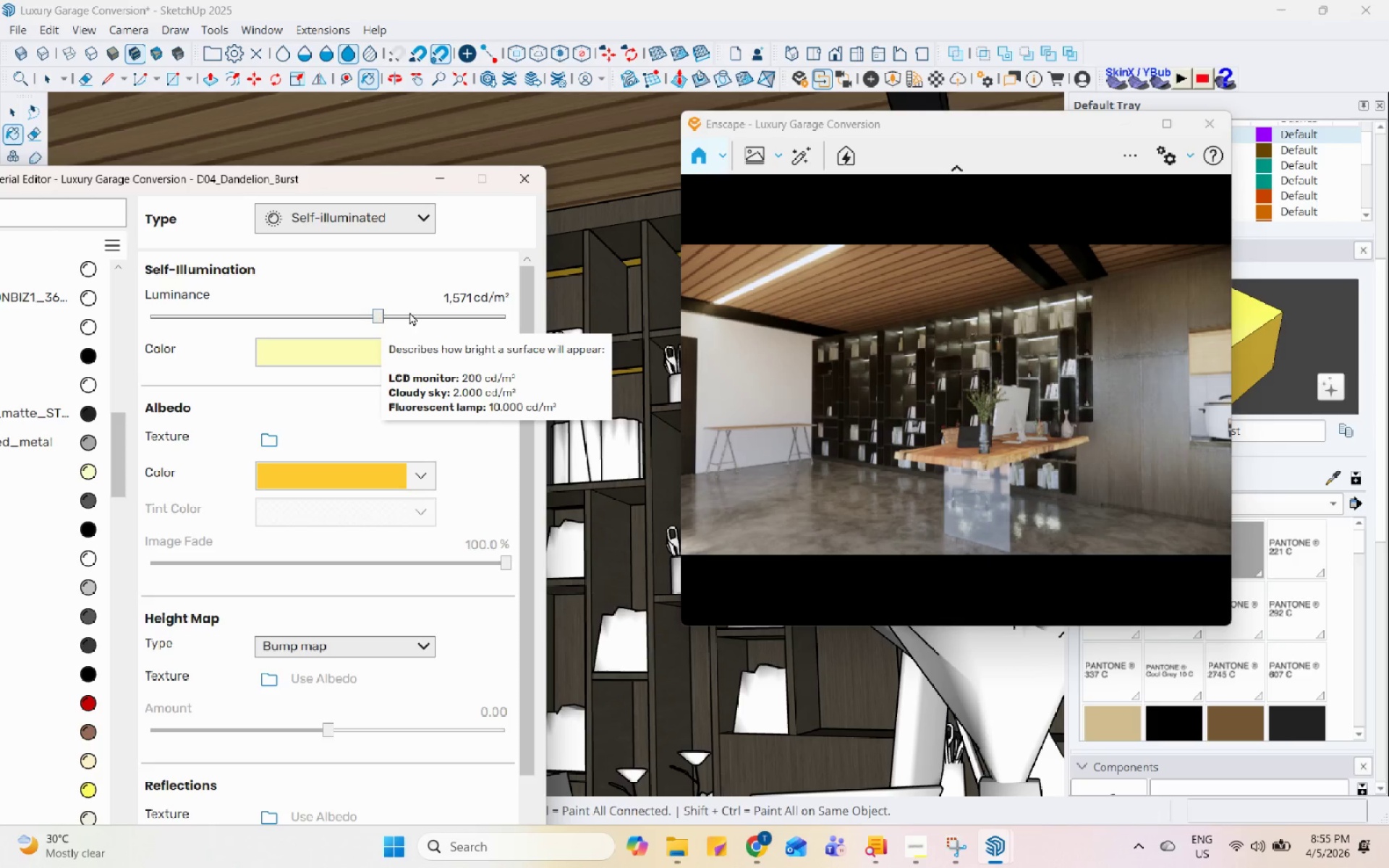 
left_click([908, 387])
 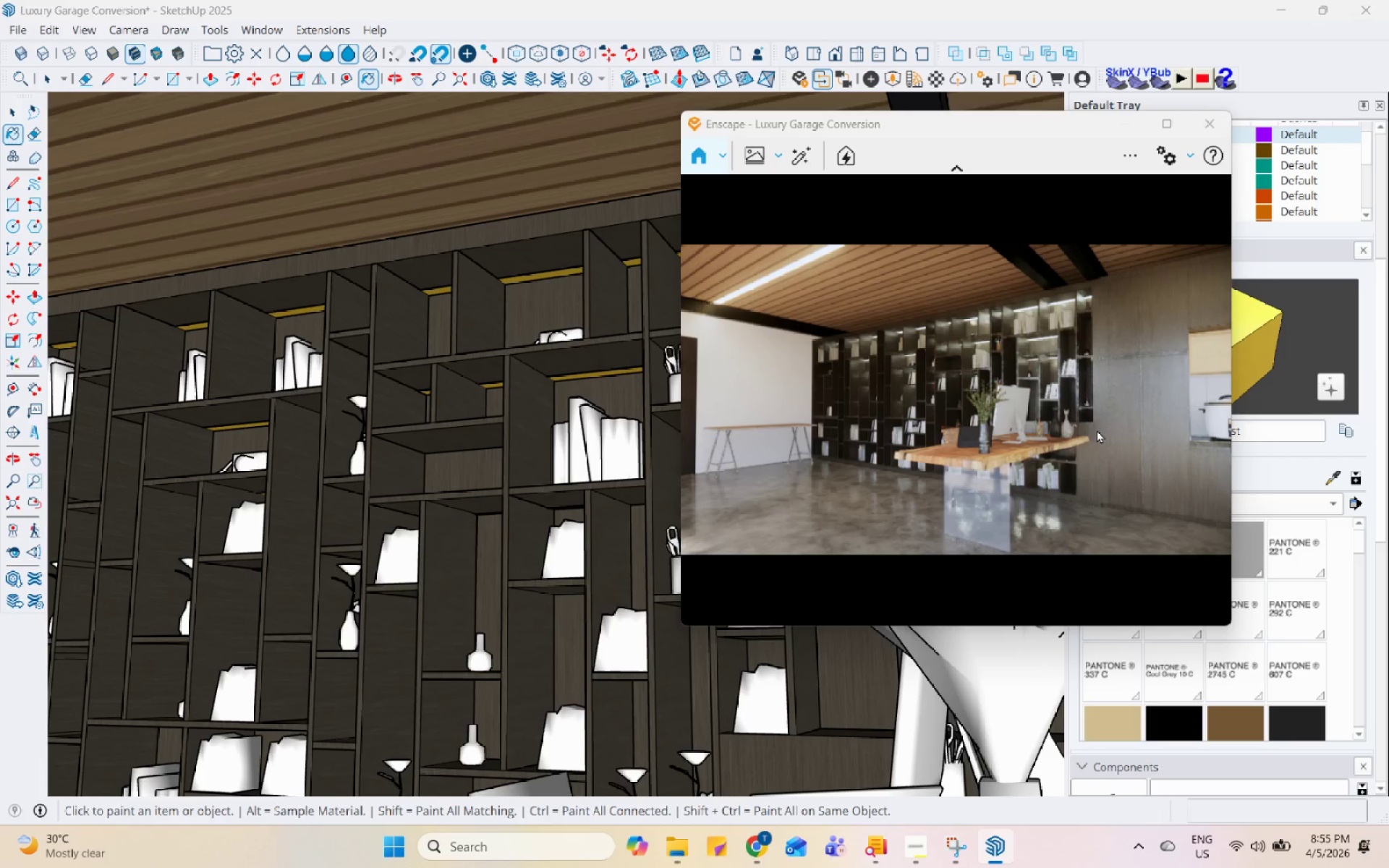 
left_click([1178, 151])
 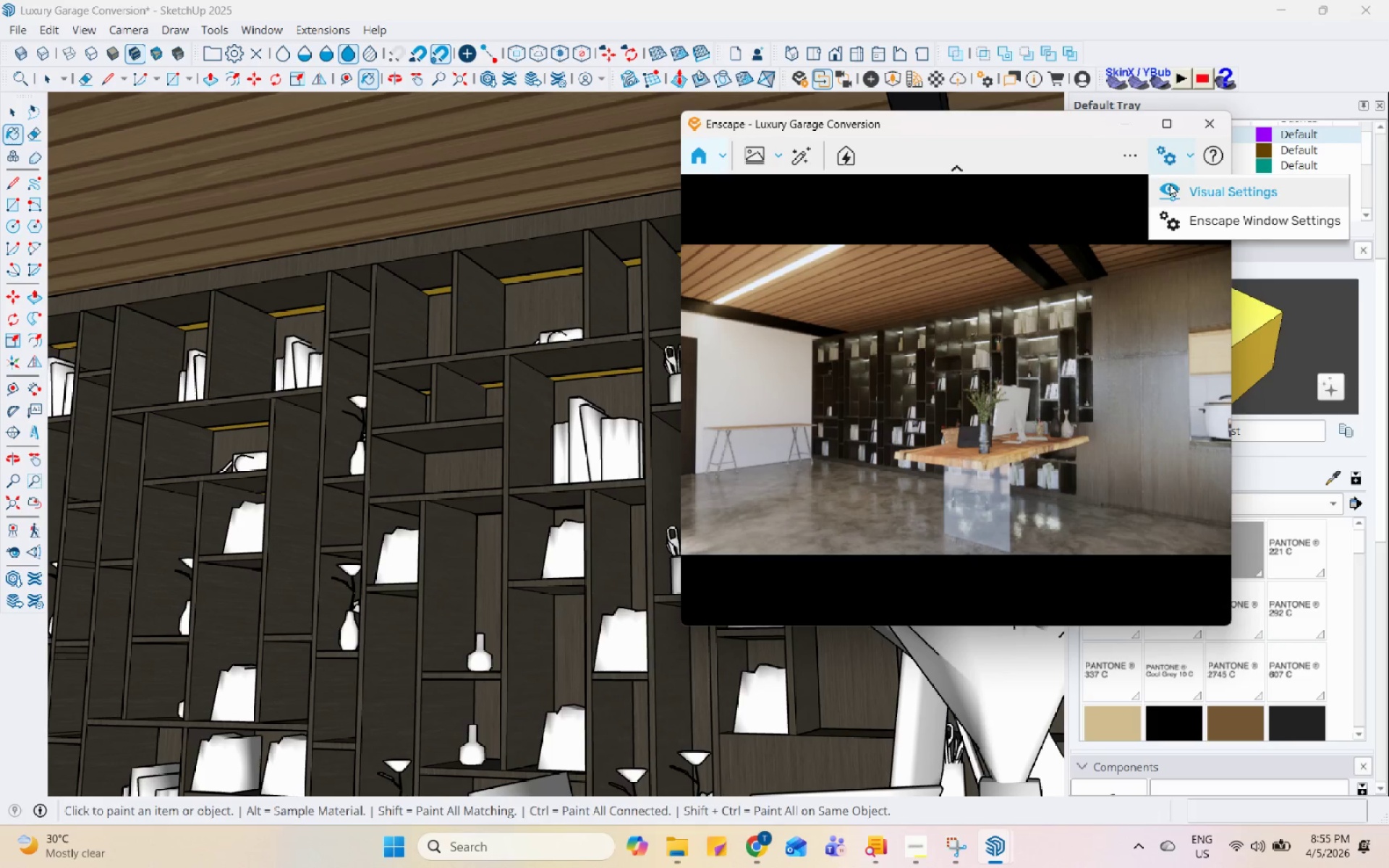 
left_click([1176, 186])
 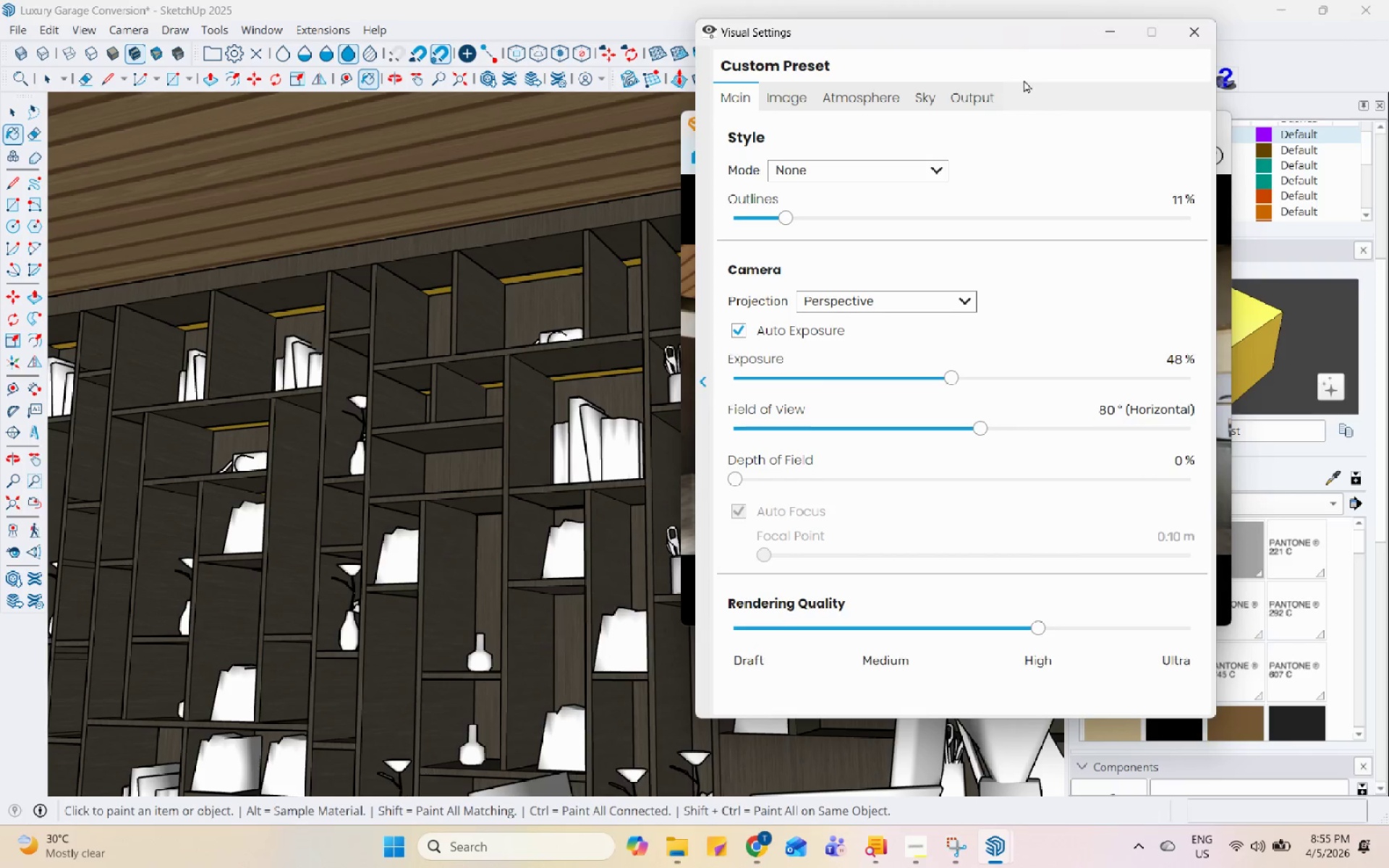 
left_click_drag(start_coordinate=[1024, 30], to_coordinate=[357, 67])
 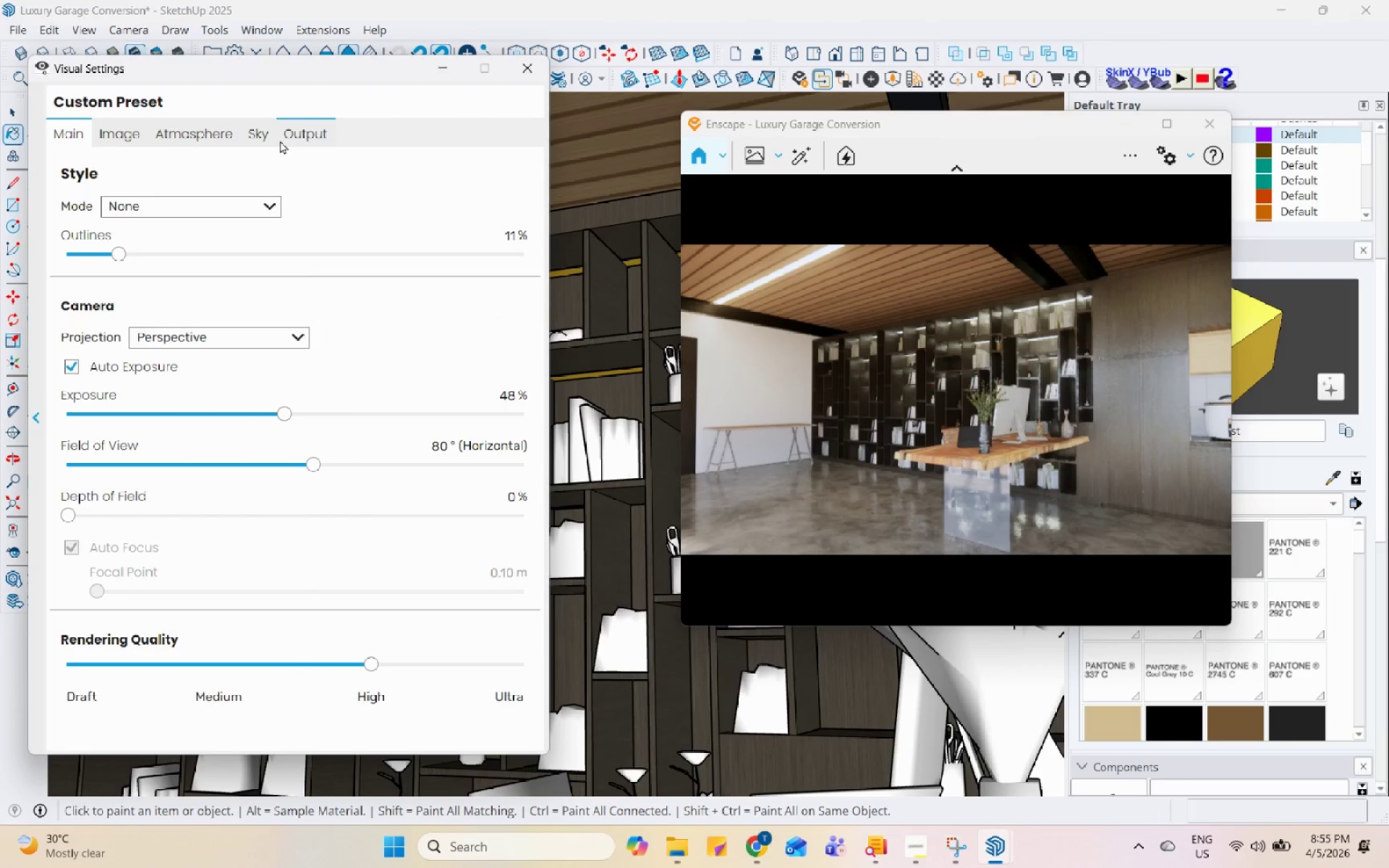 
left_click([276, 141])
 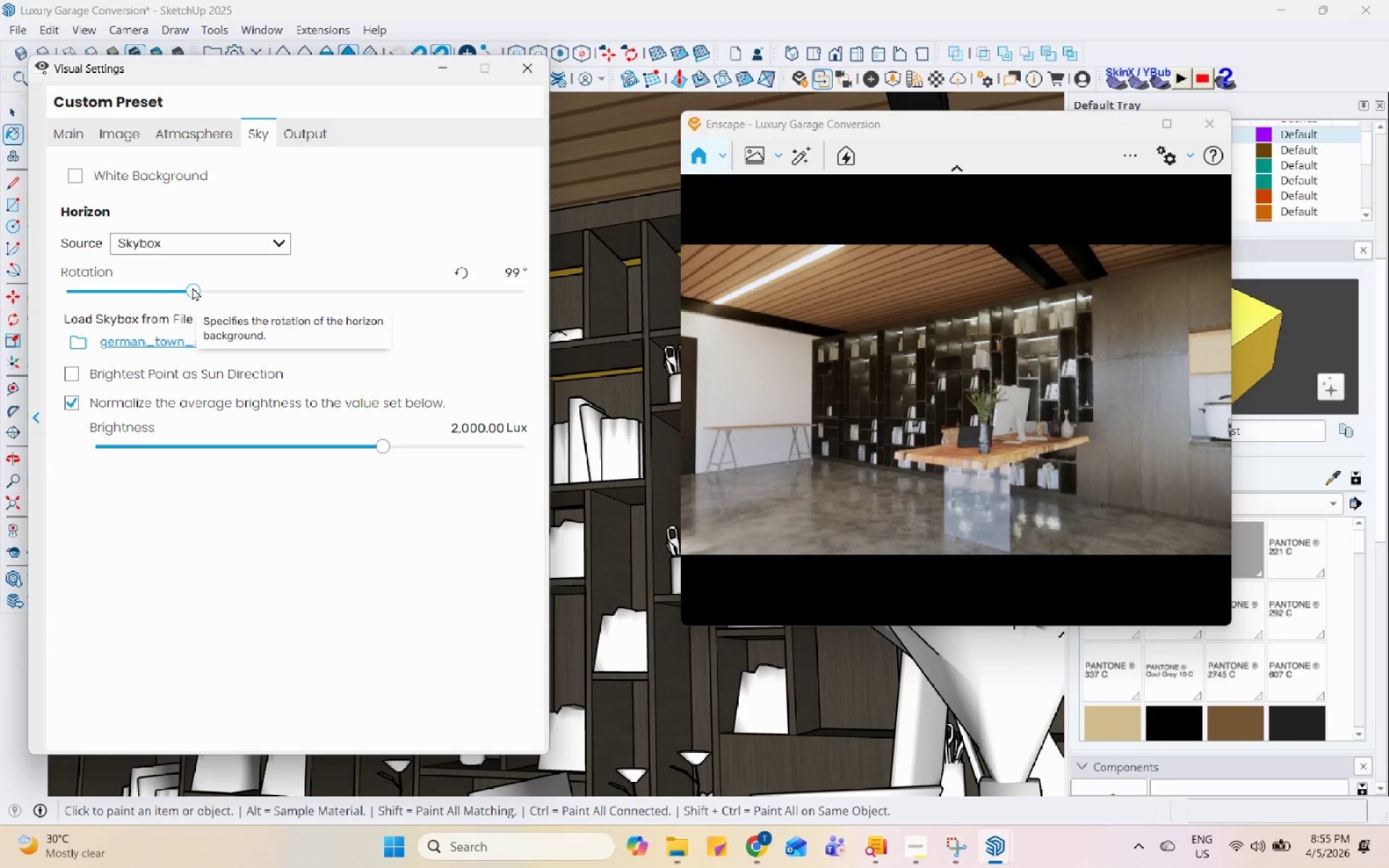 
left_click([868, 488])
 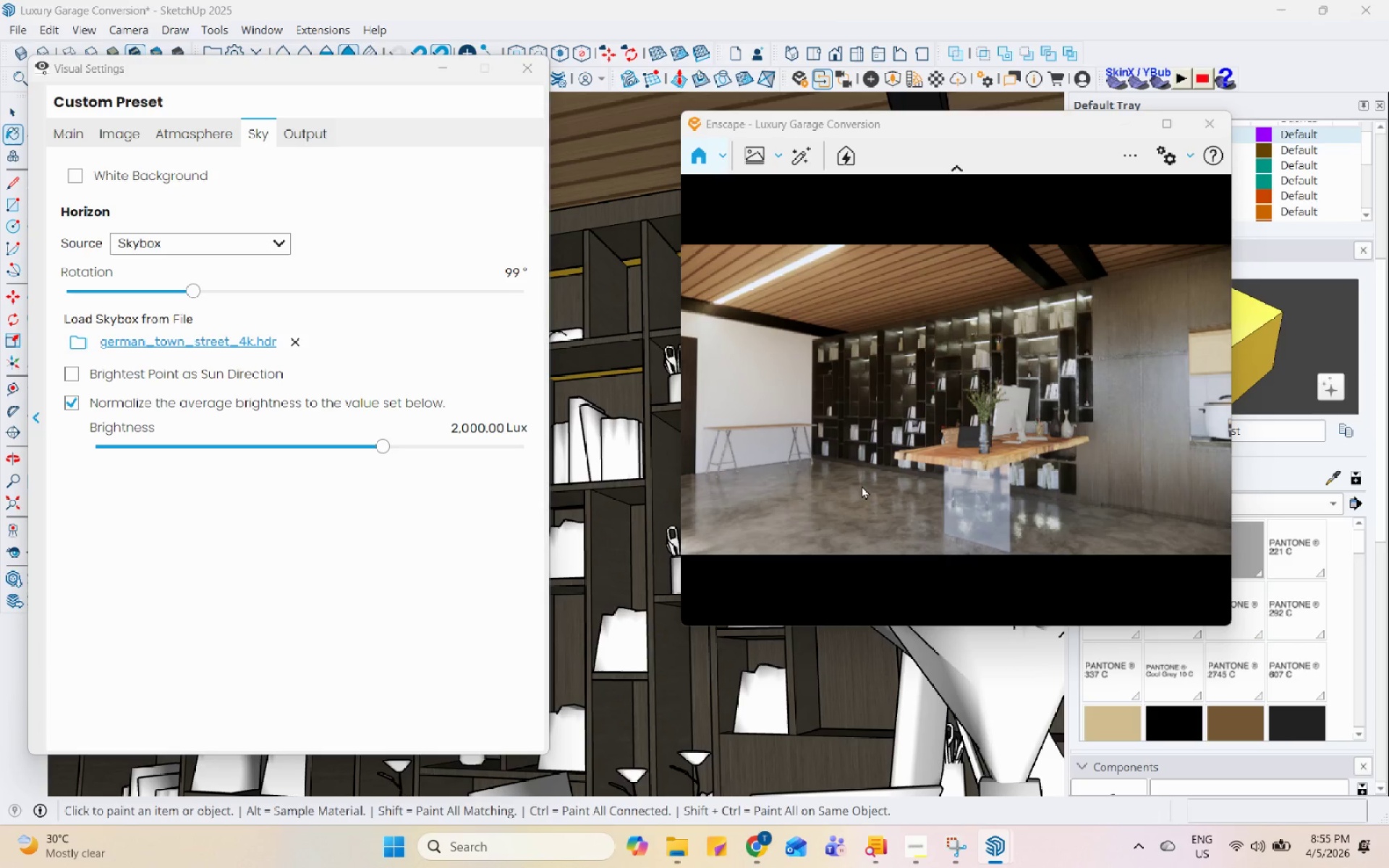 
type(UUUIIIIIIUUIUUI)
 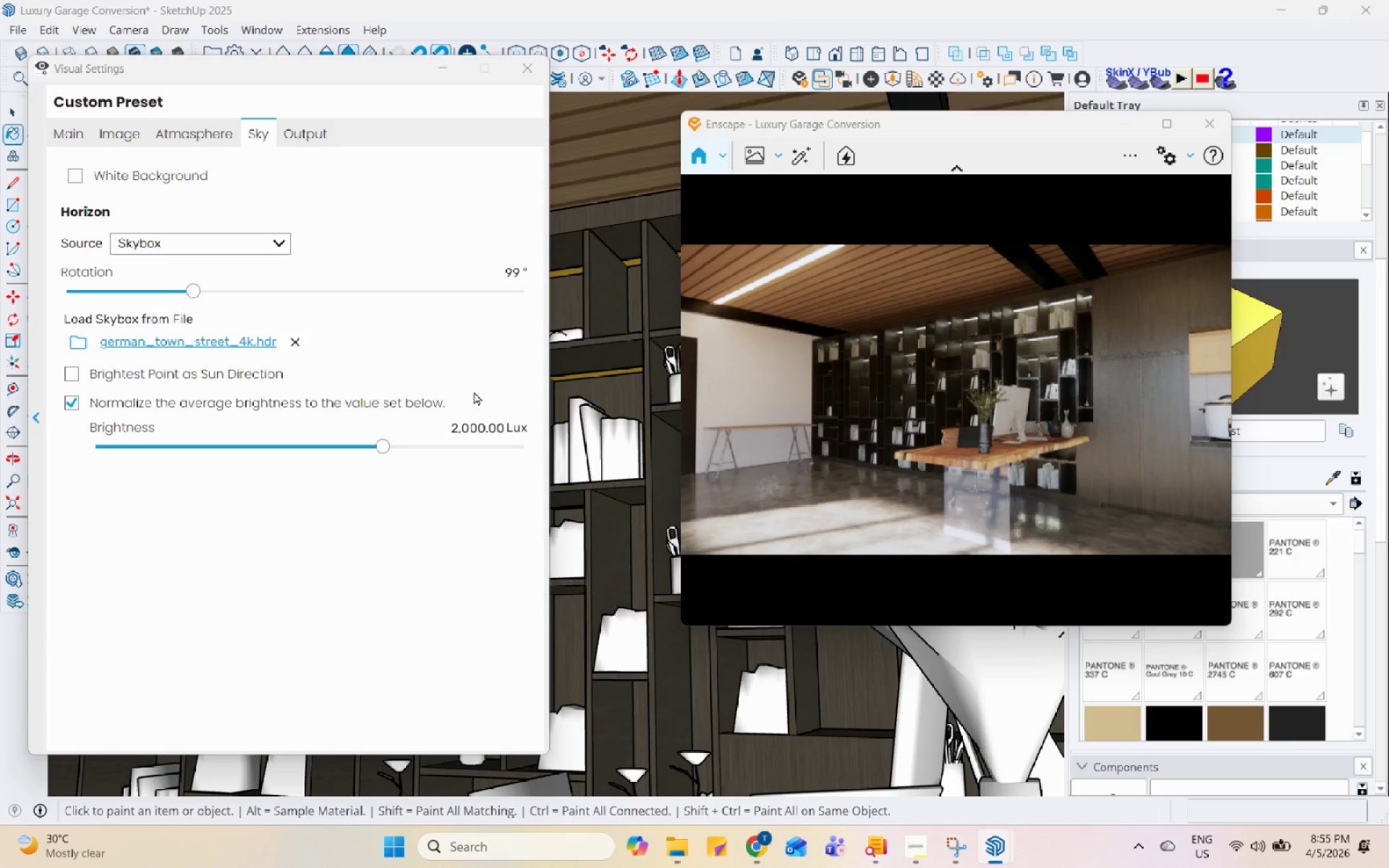 
left_click([208, 143])
 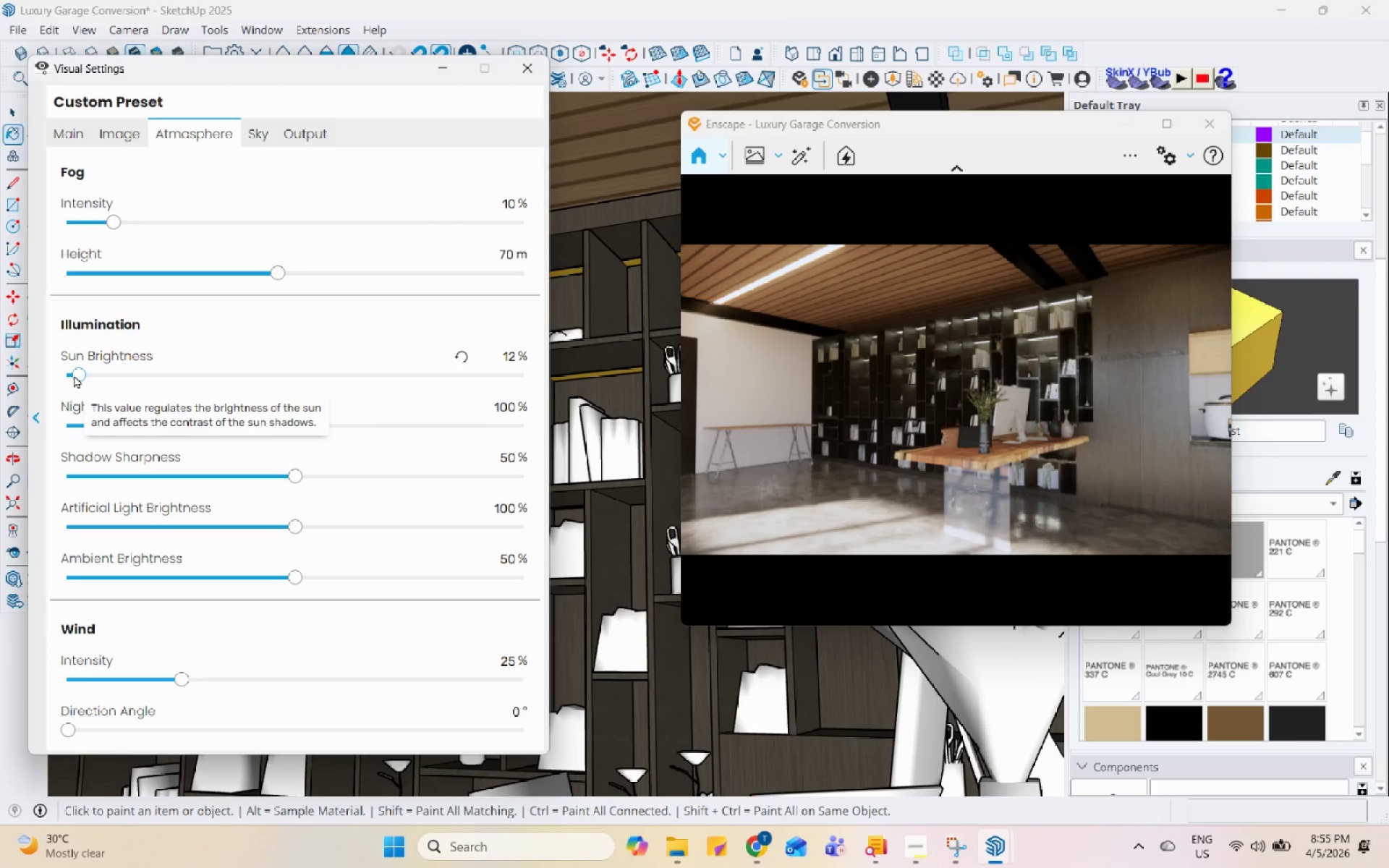 
left_click([70, 377])
 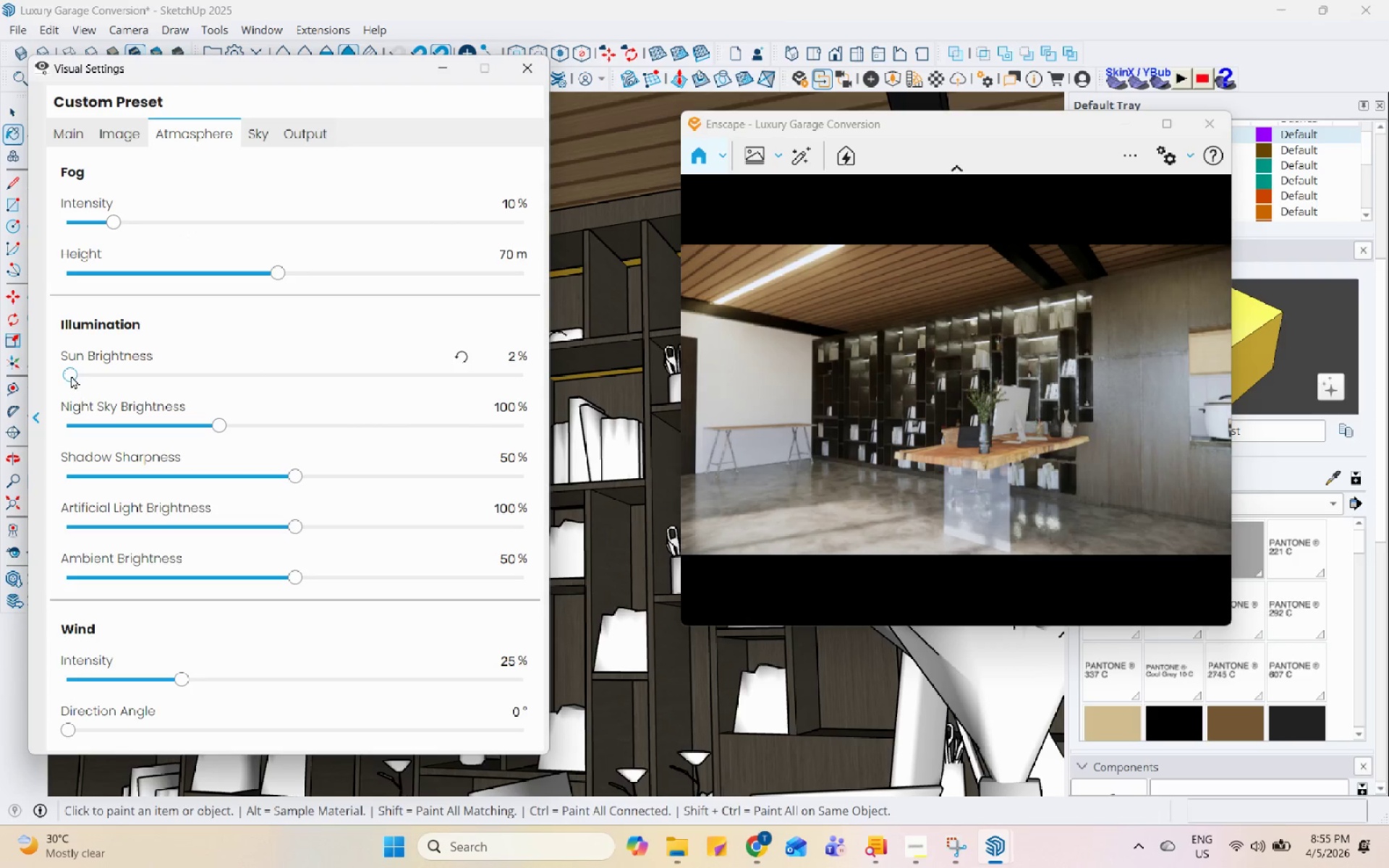 
left_click_drag(start_coordinate=[72, 373], to_coordinate=[77, 373])
 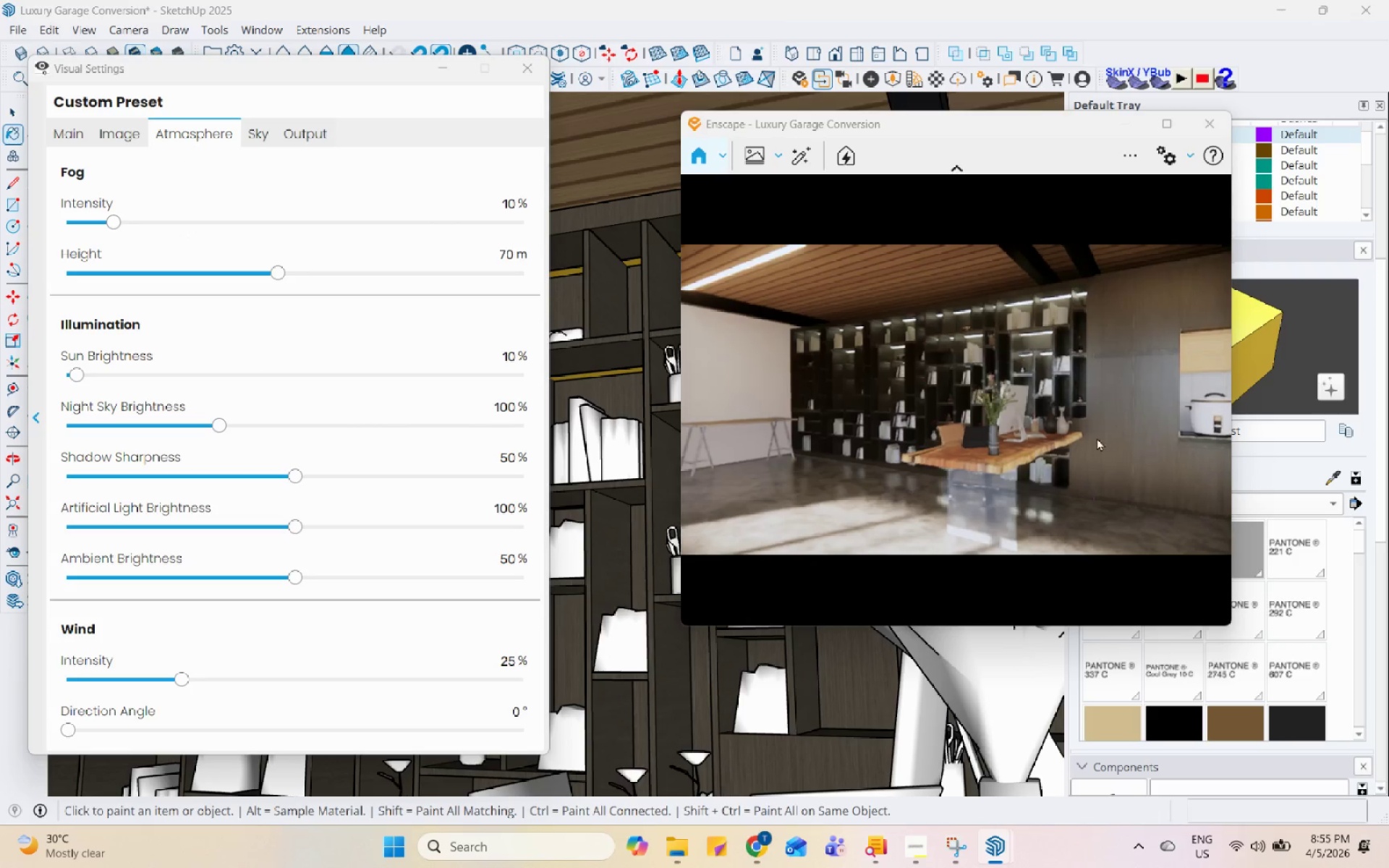 
scroll: coordinate [976, 417], scroll_direction: up, amount: 1.0
 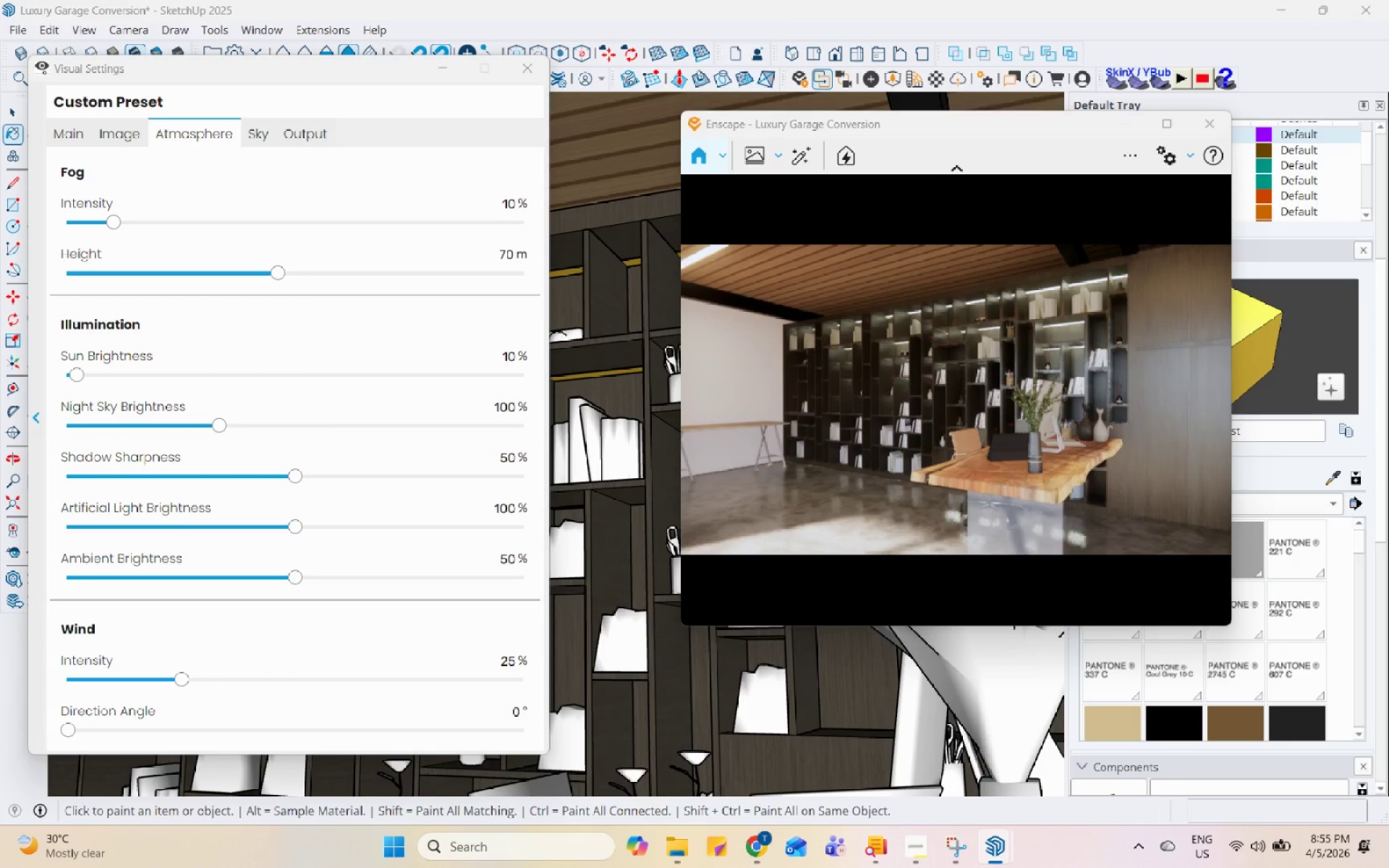 
wait(10.31)
 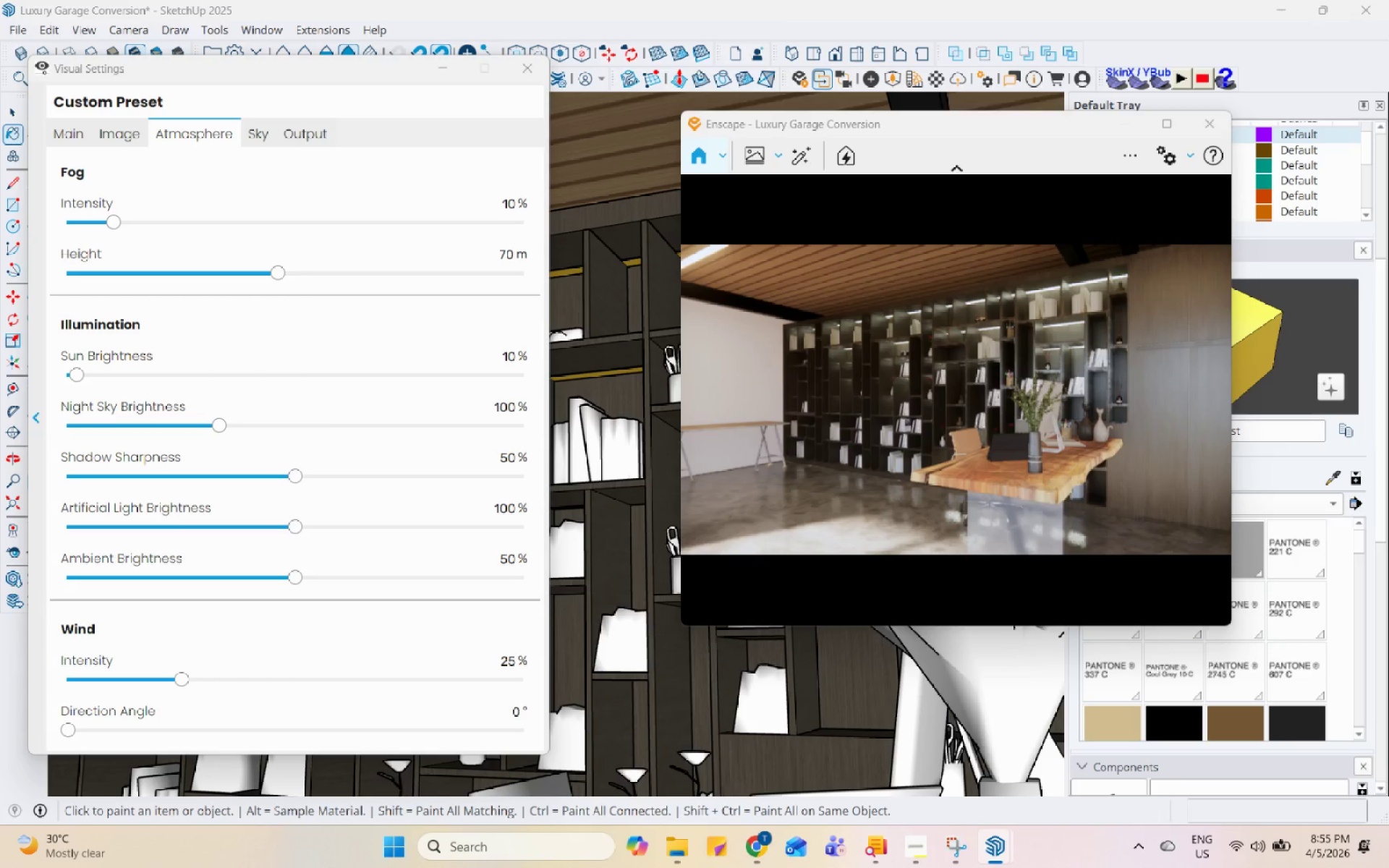 
left_click([88, 527])
 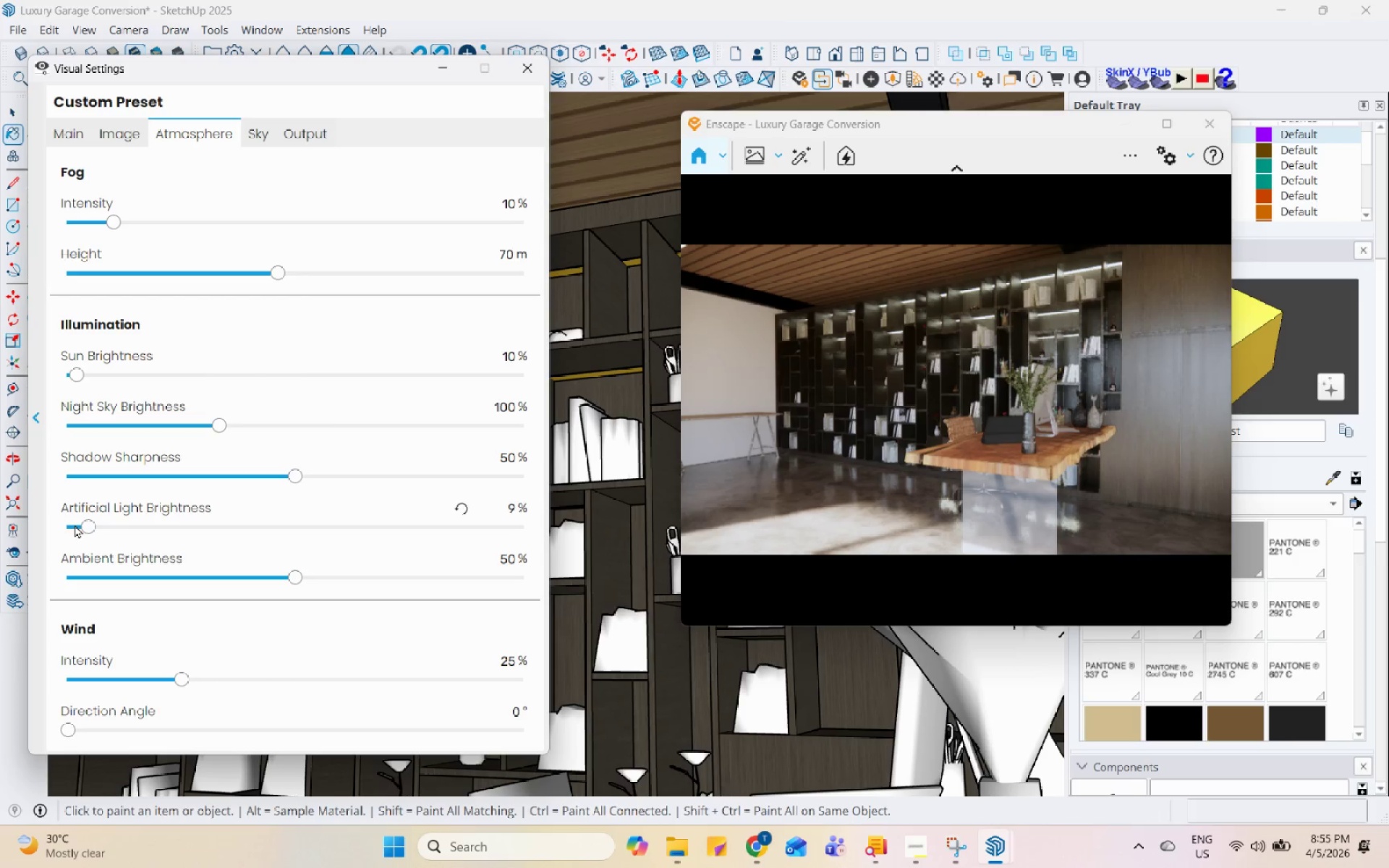 
left_click([114, 523])
 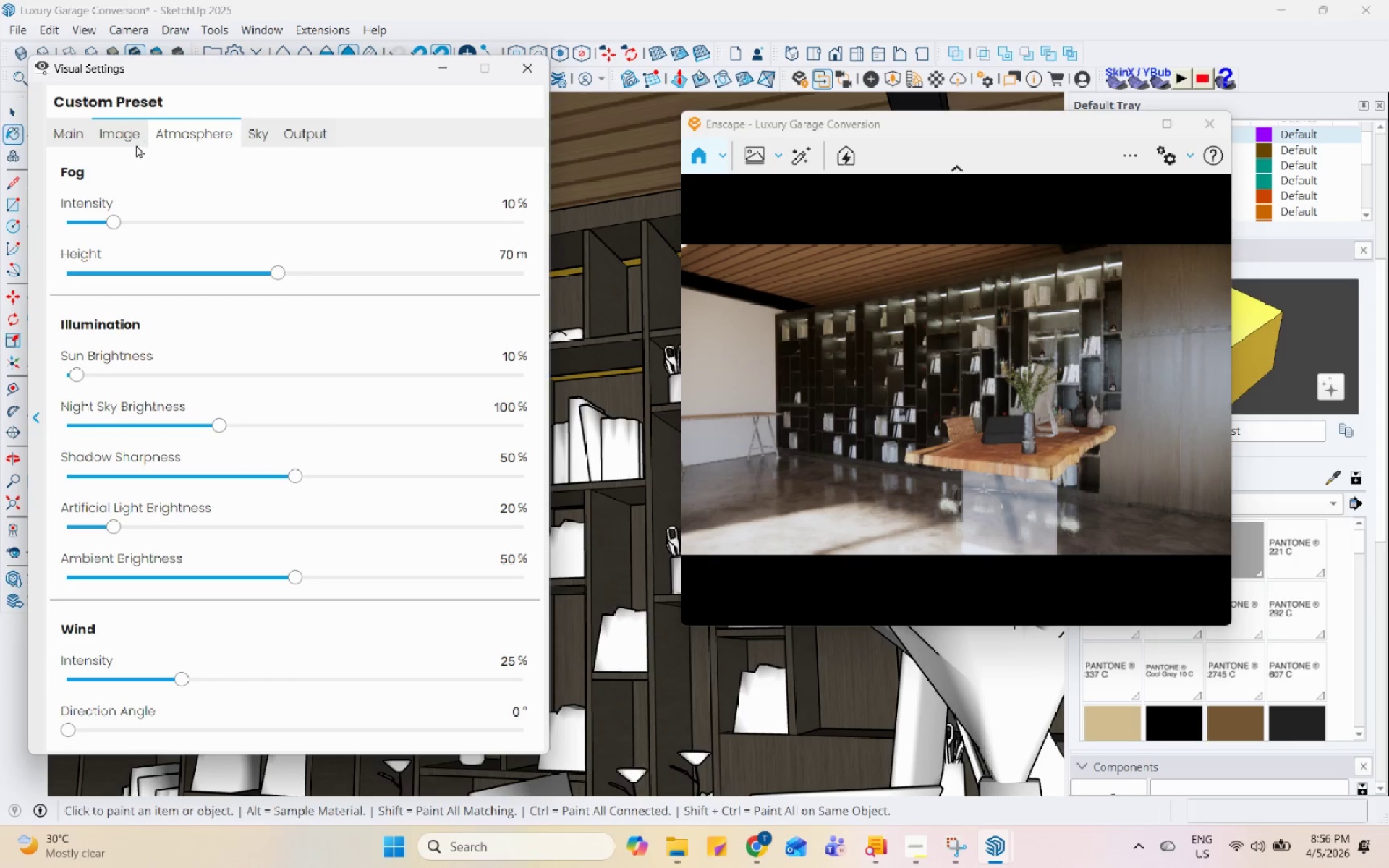 
left_click([129, 135])
 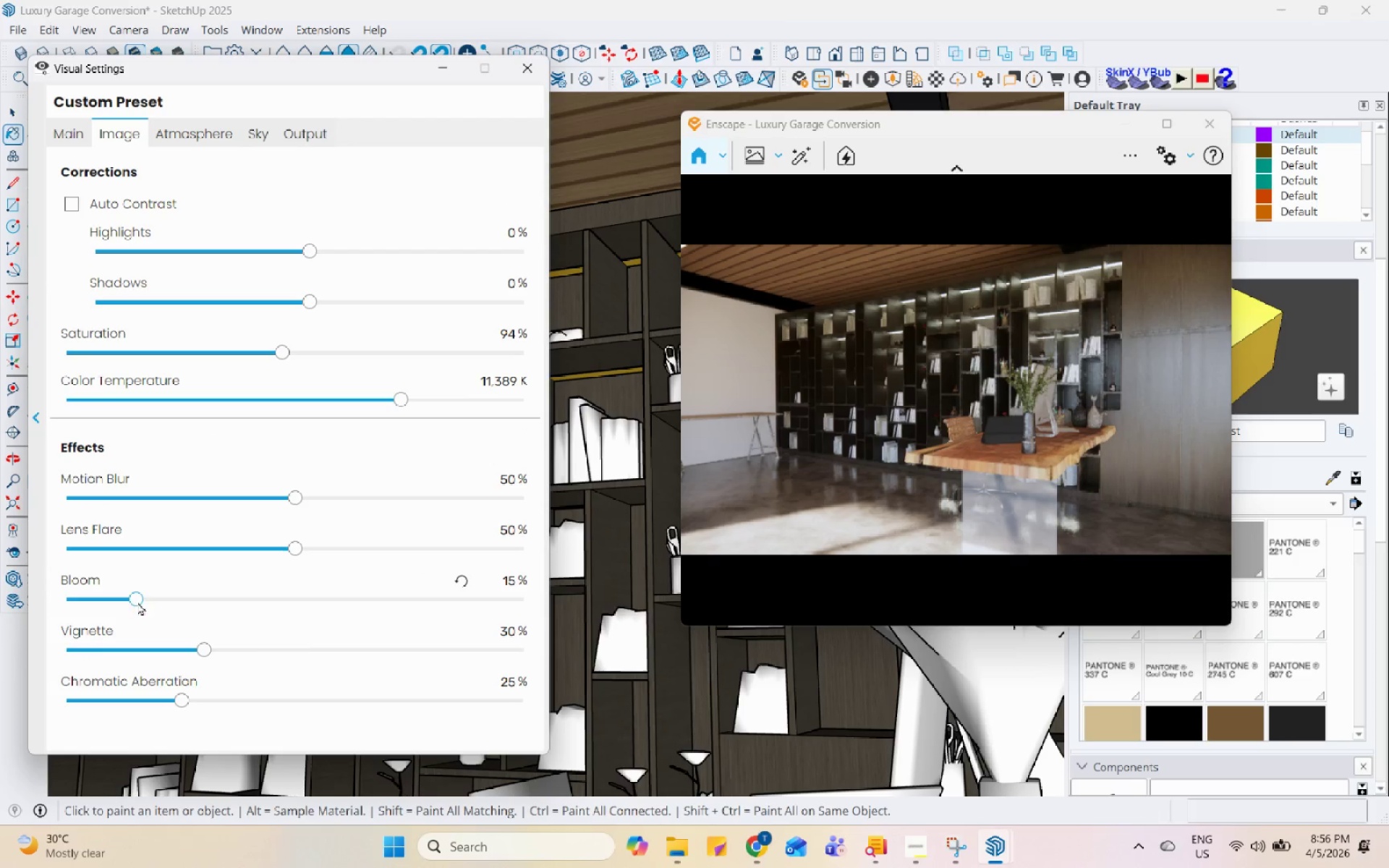 
left_click([152, 598])
 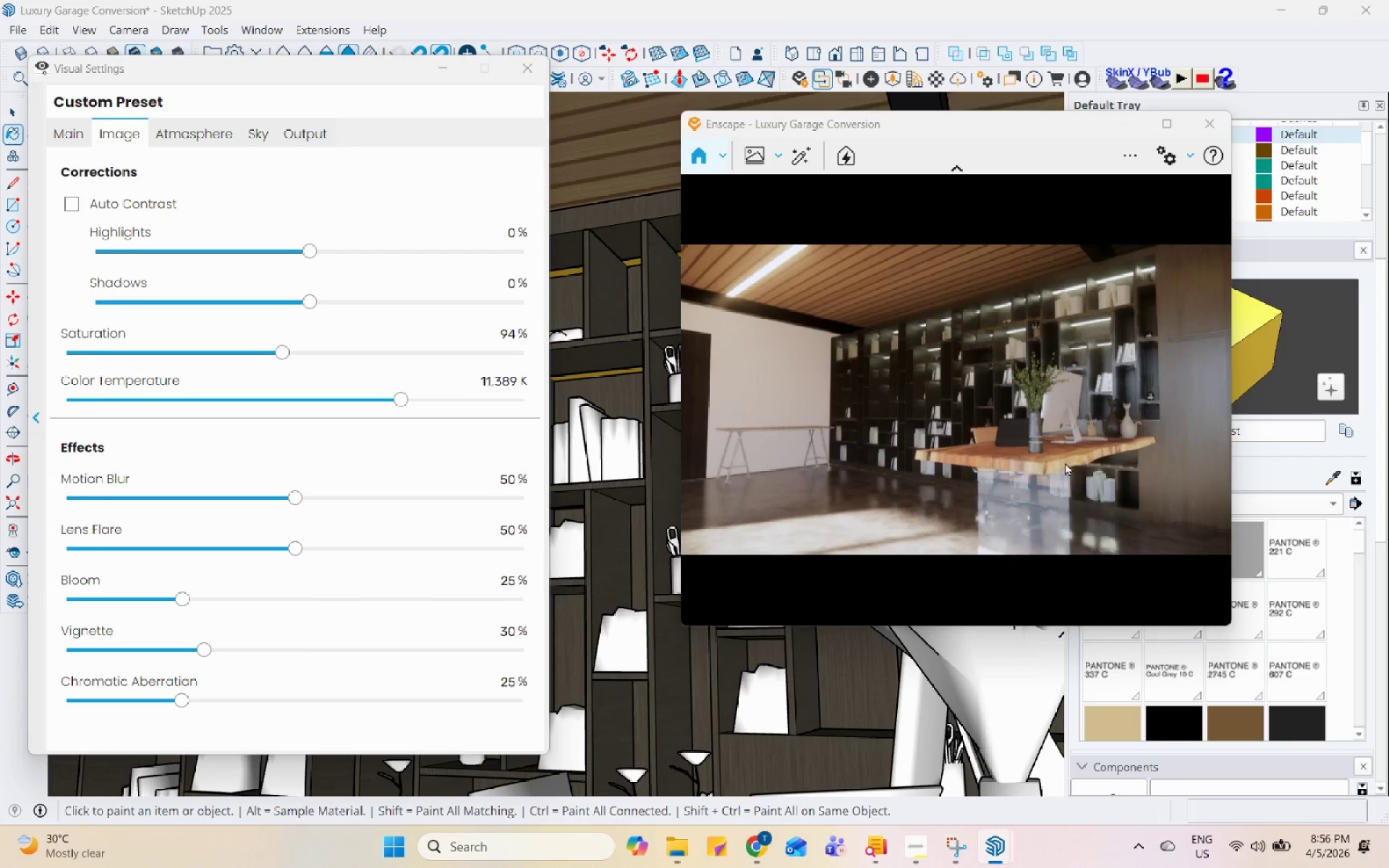 
wait(9.69)
 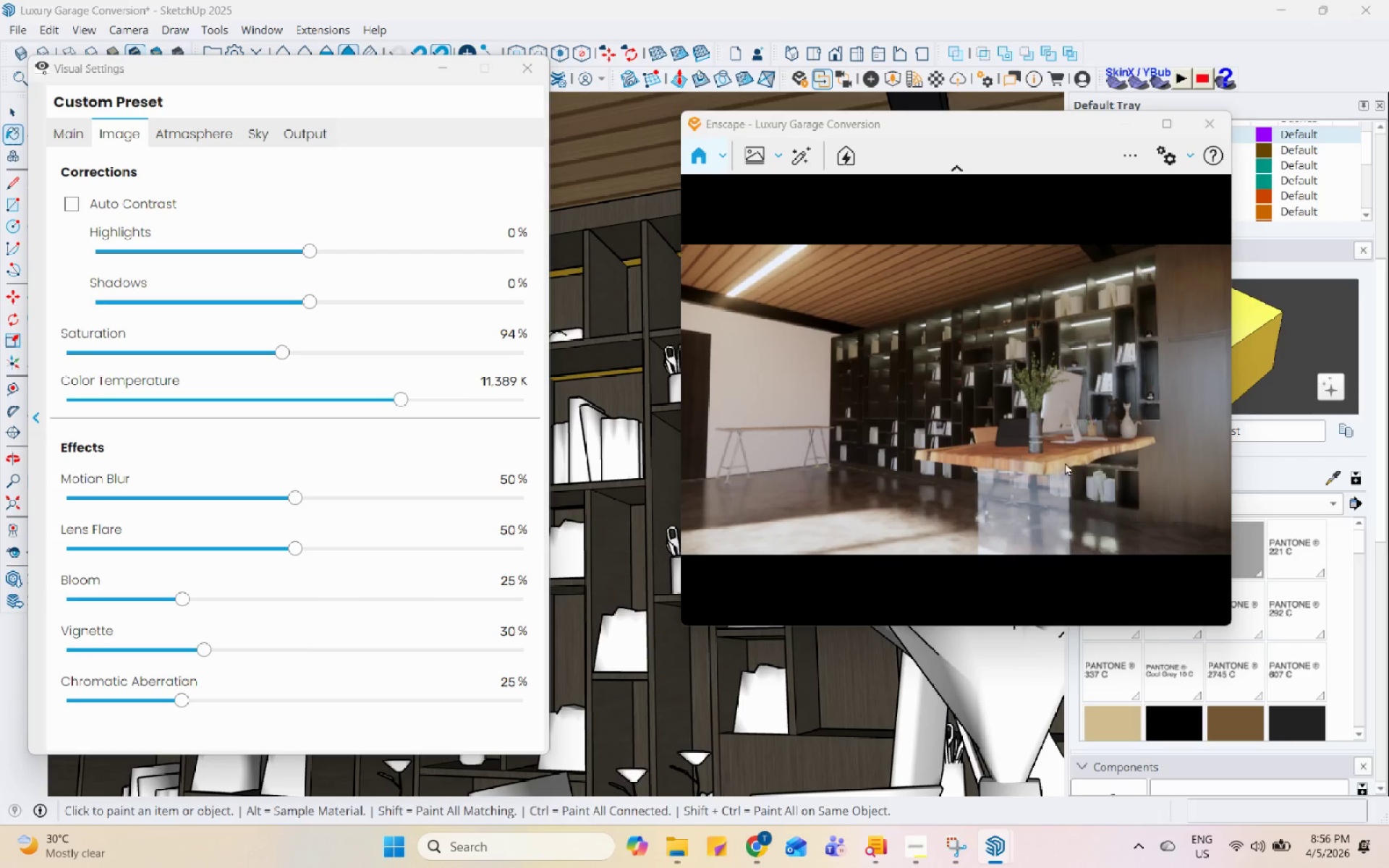 
scroll: coordinate [992, 441], scroll_direction: up, amount: 1.0
 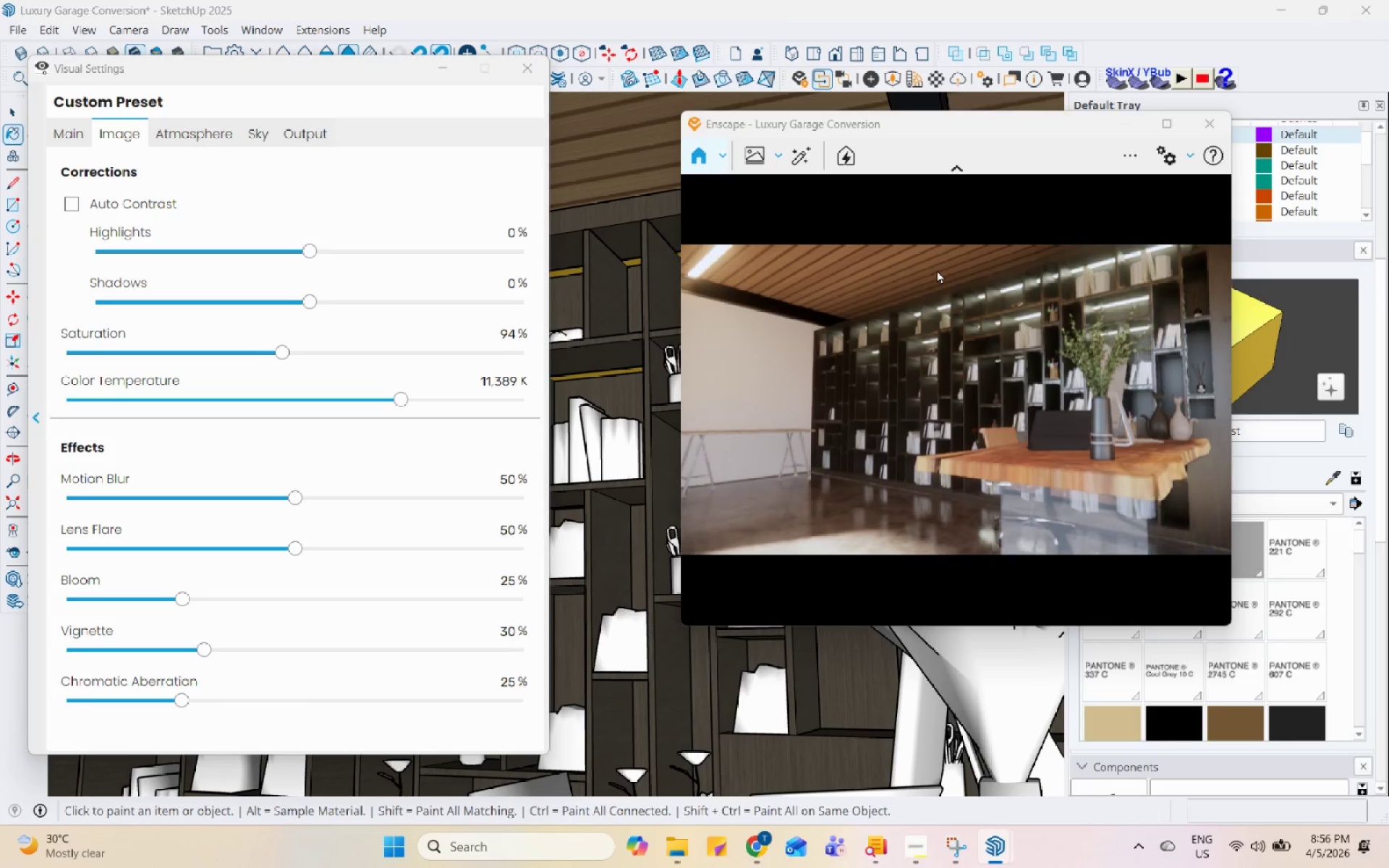 
scroll: coordinate [965, 441], scroll_direction: down, amount: 1.0
 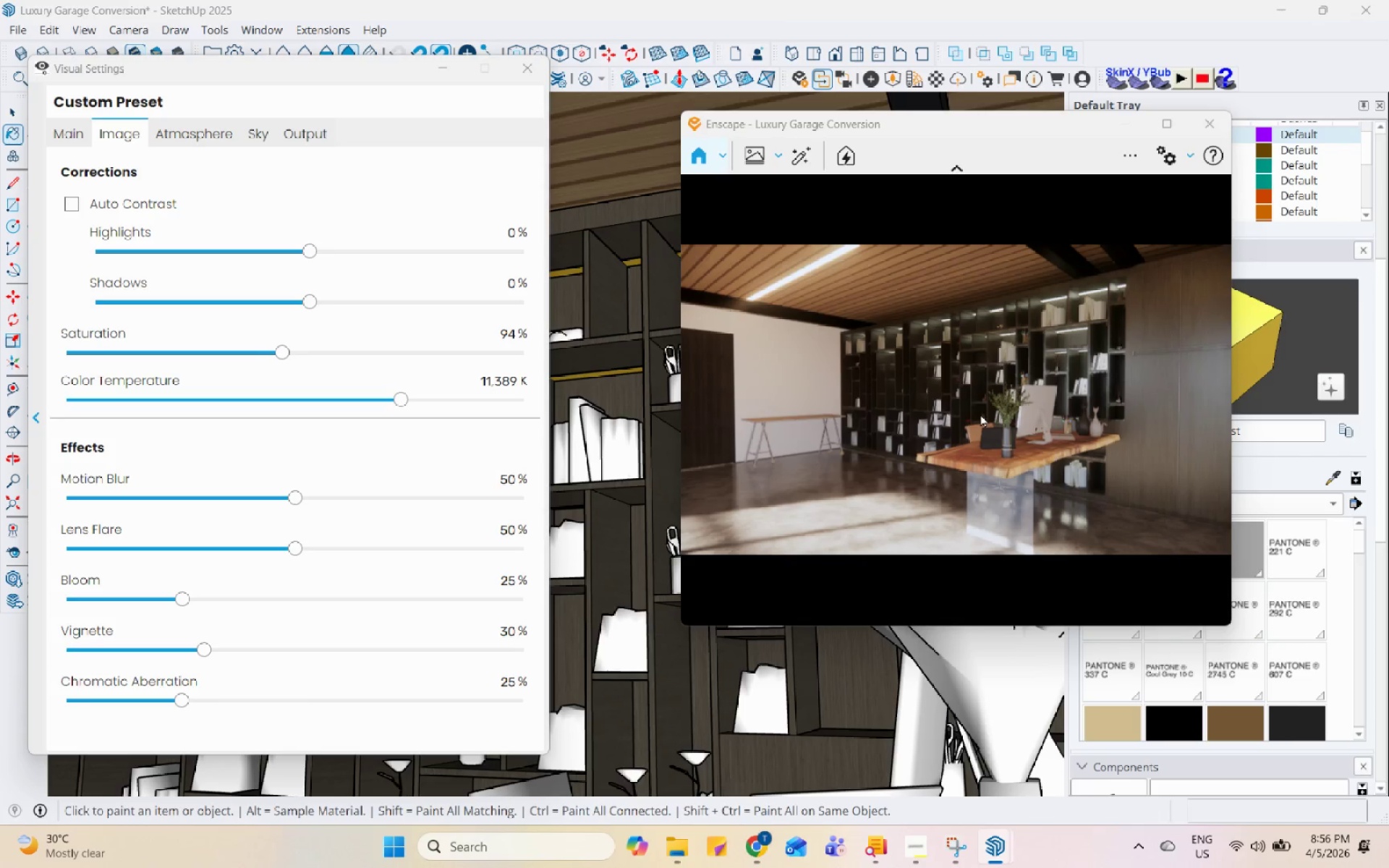 
wait(8.84)
 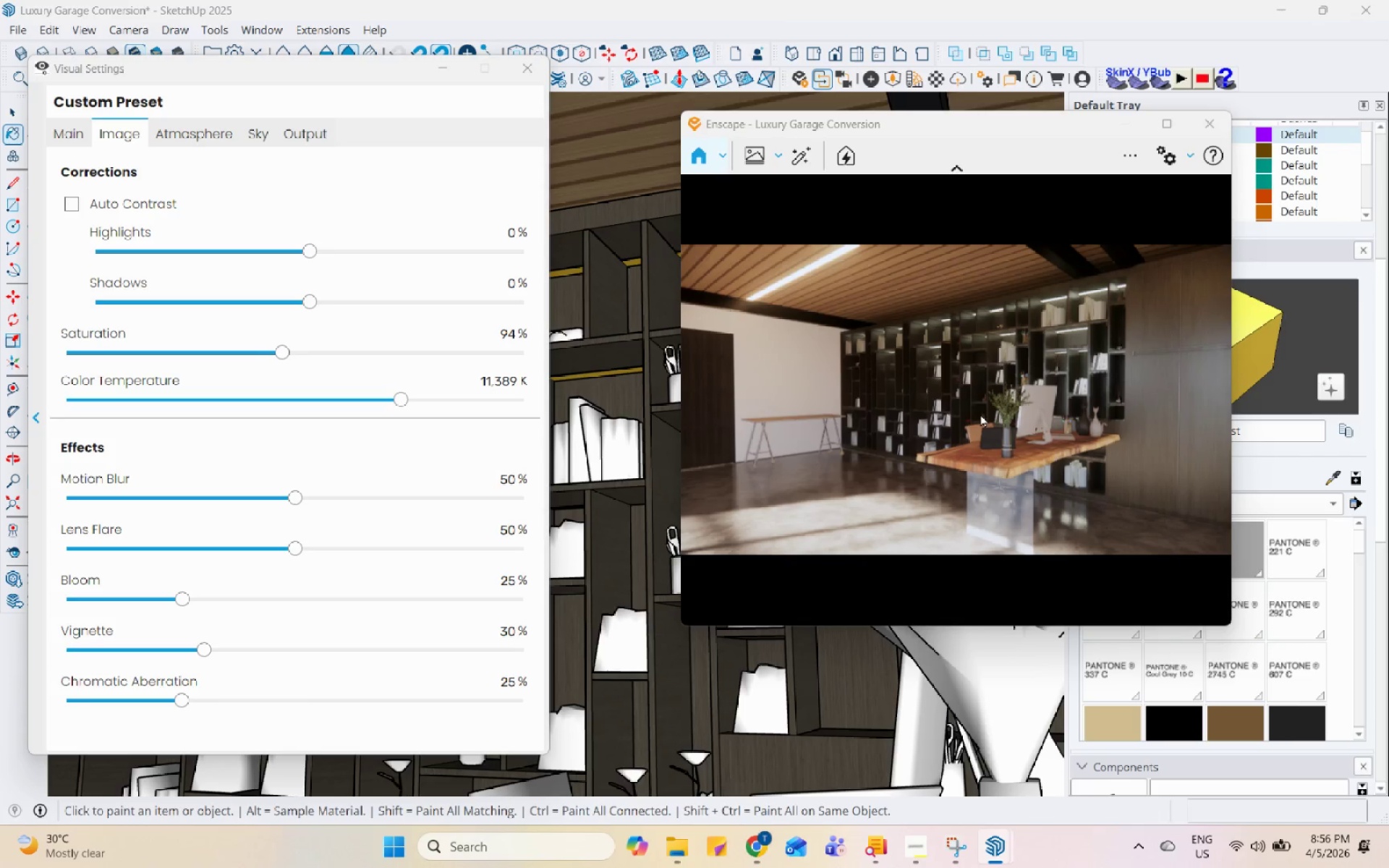 
left_click([81, 127])
 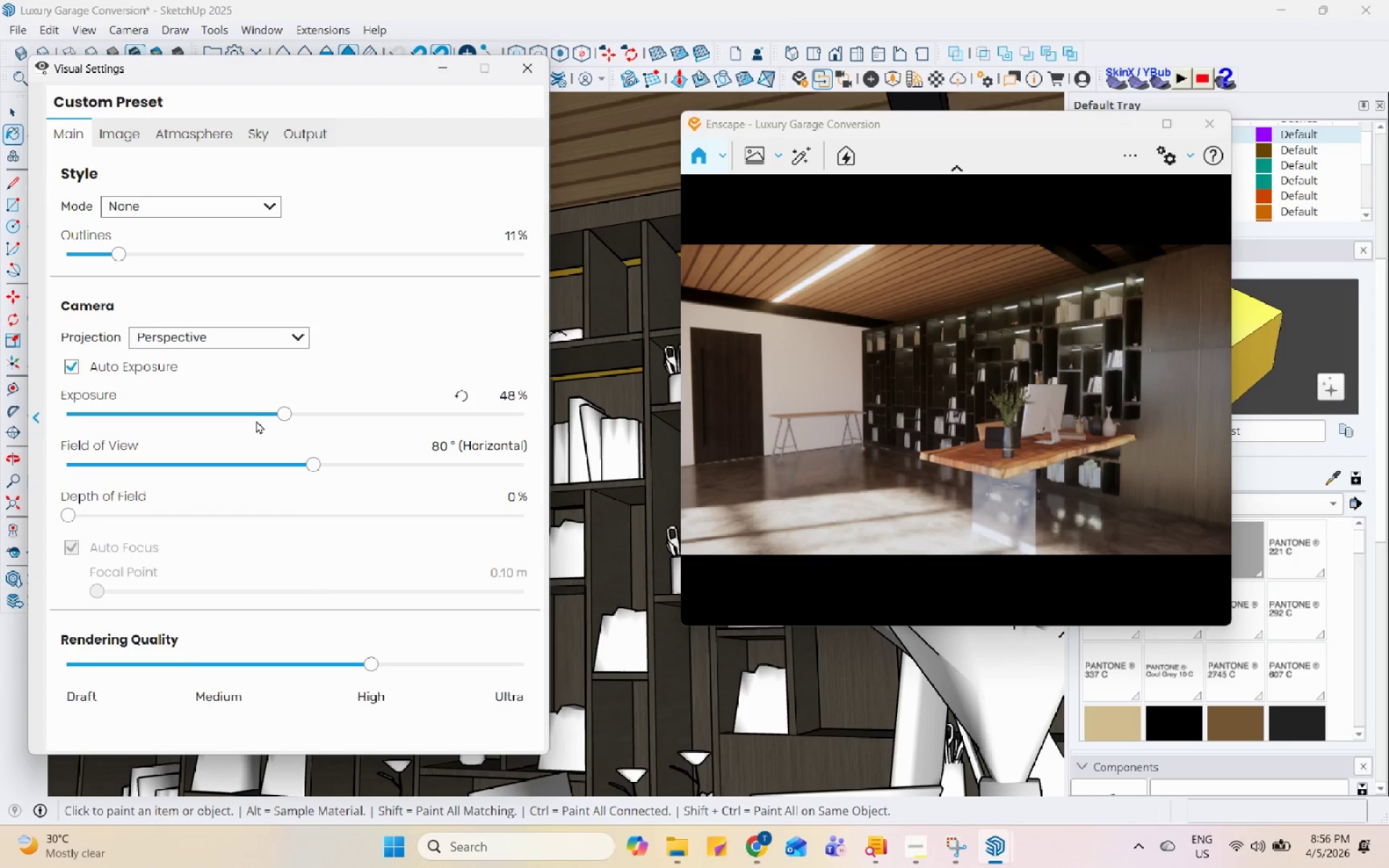 
left_click([263, 412])
 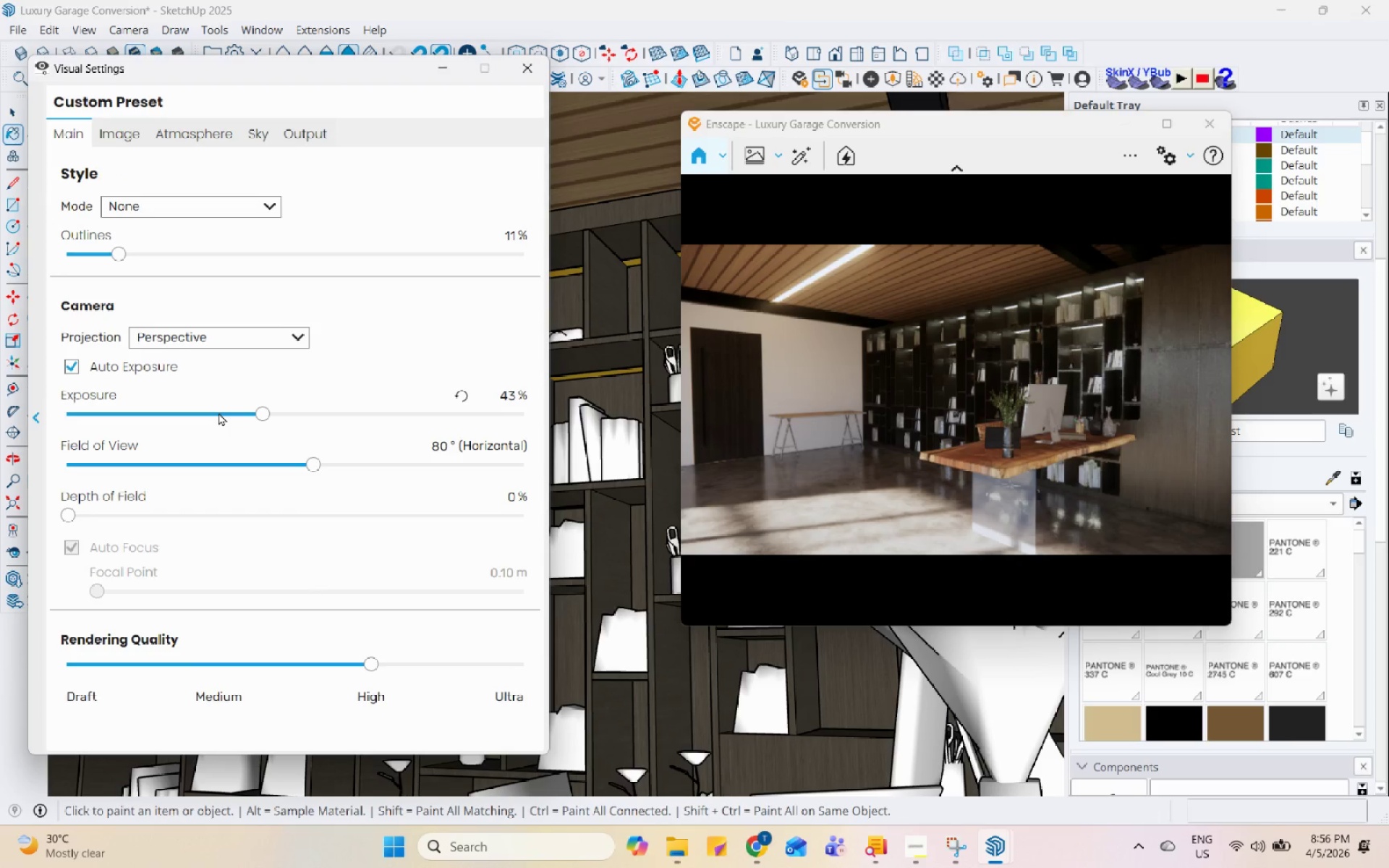 
left_click([213, 416])
 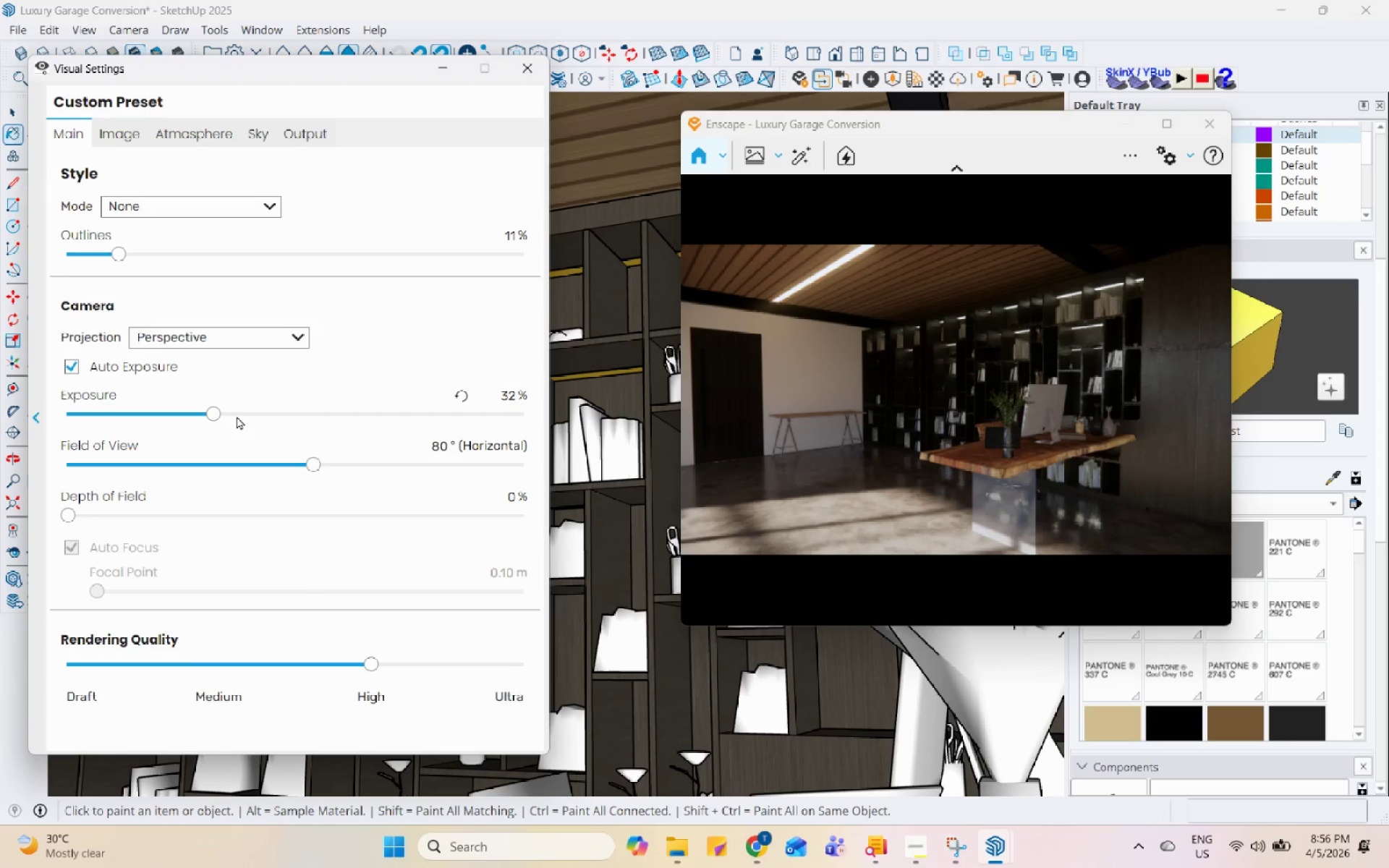 
left_click([245, 412])
 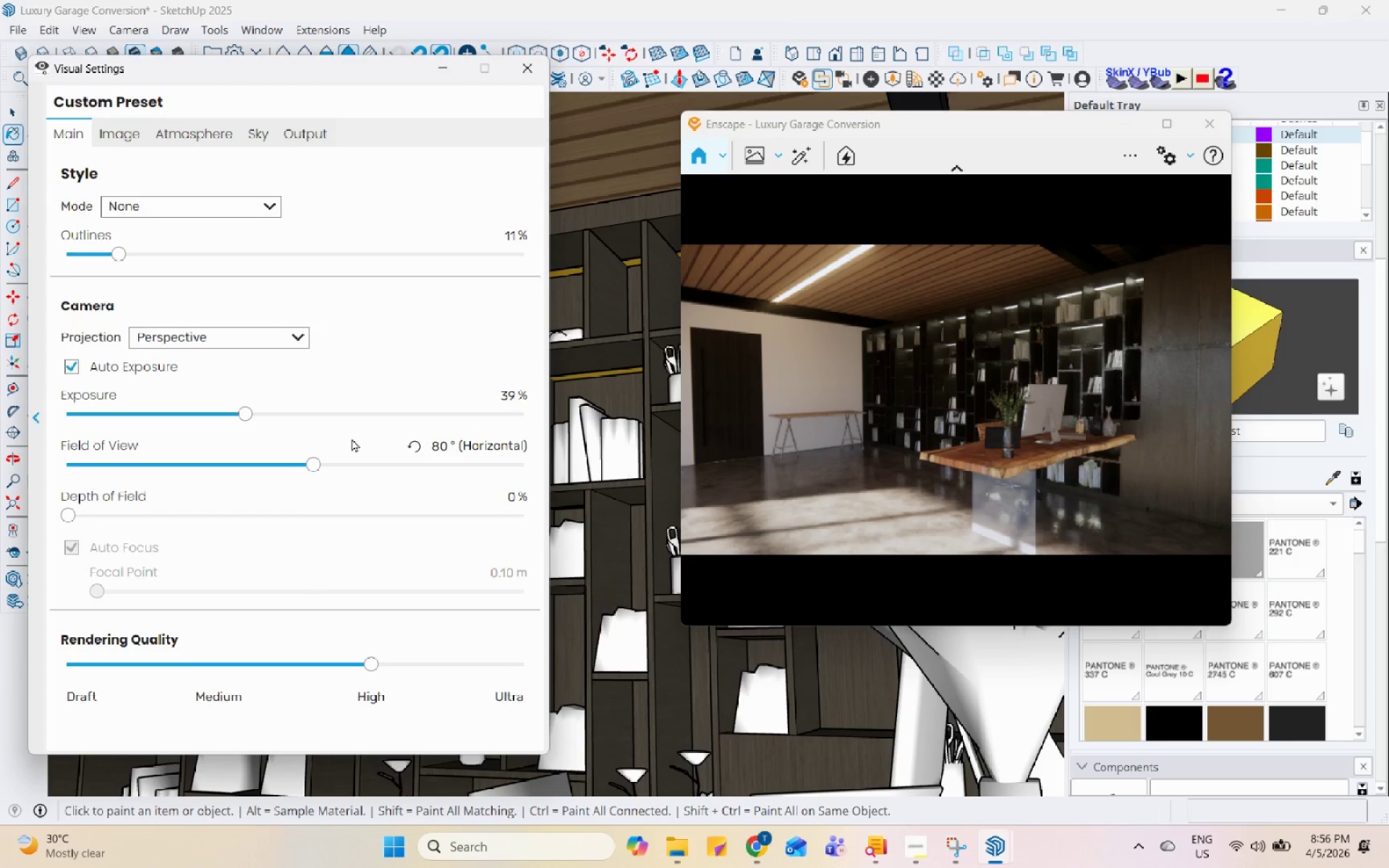 
left_click([258, 412])
 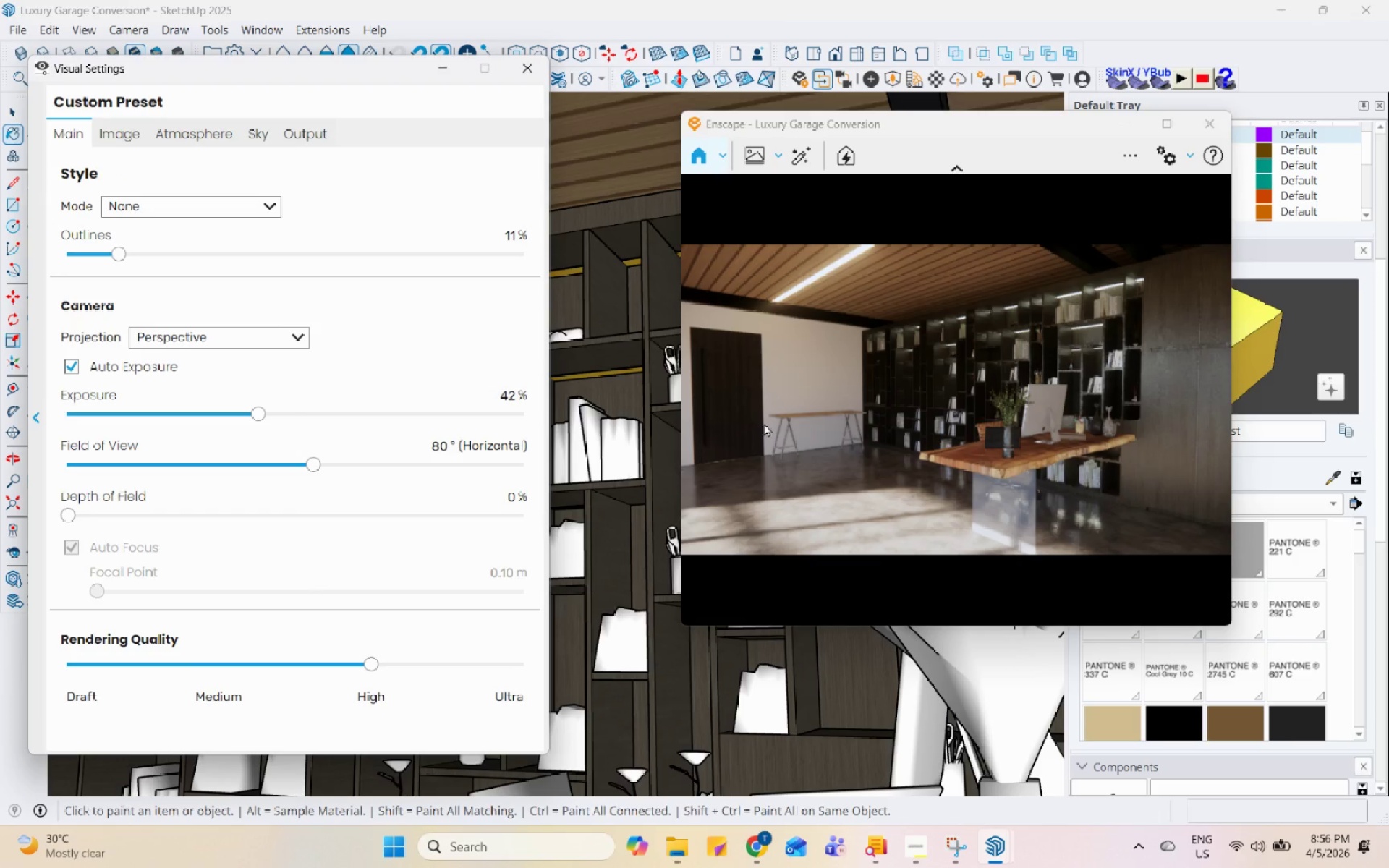 
left_click([116, 135])
 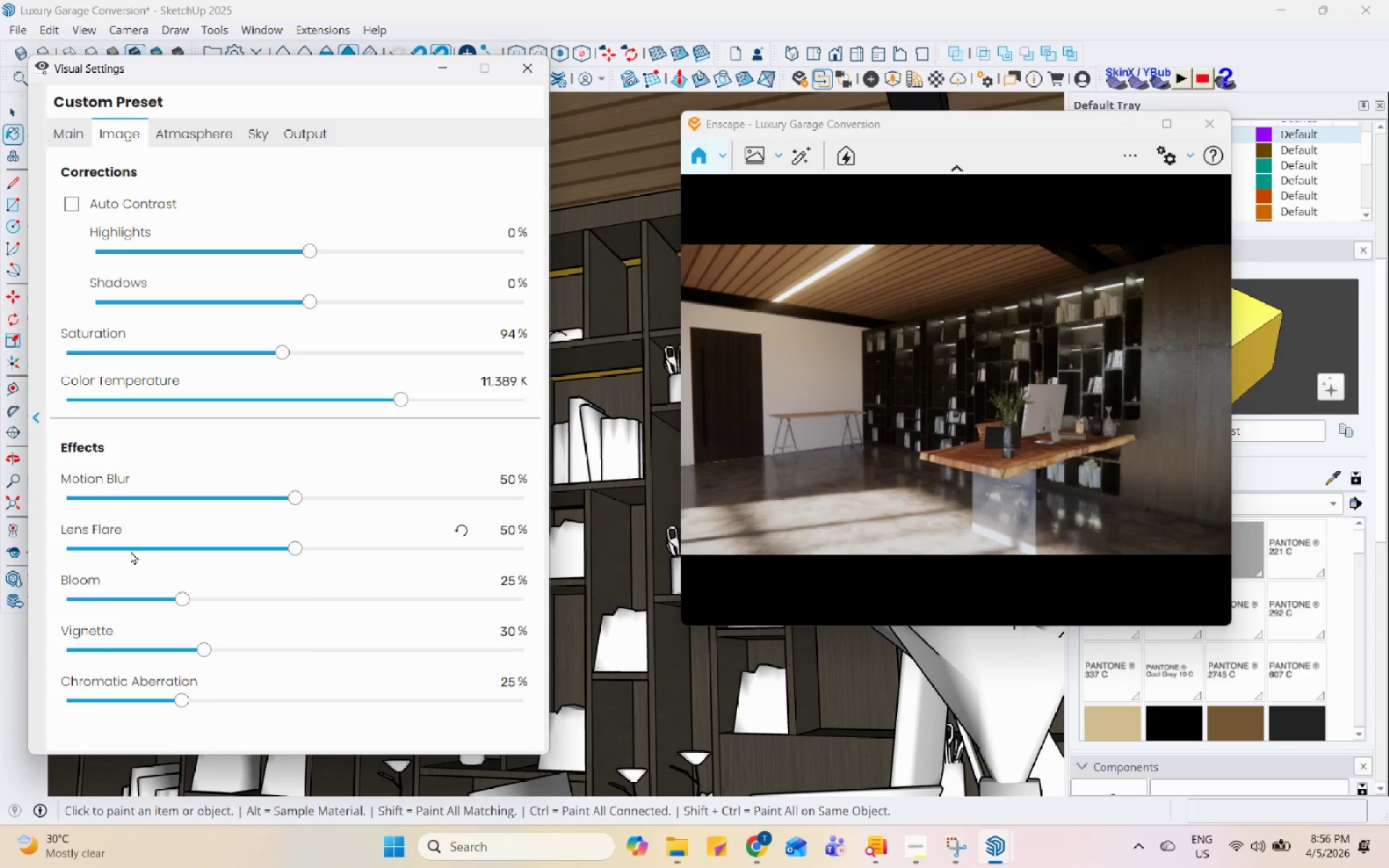 
left_click([123, 547])
 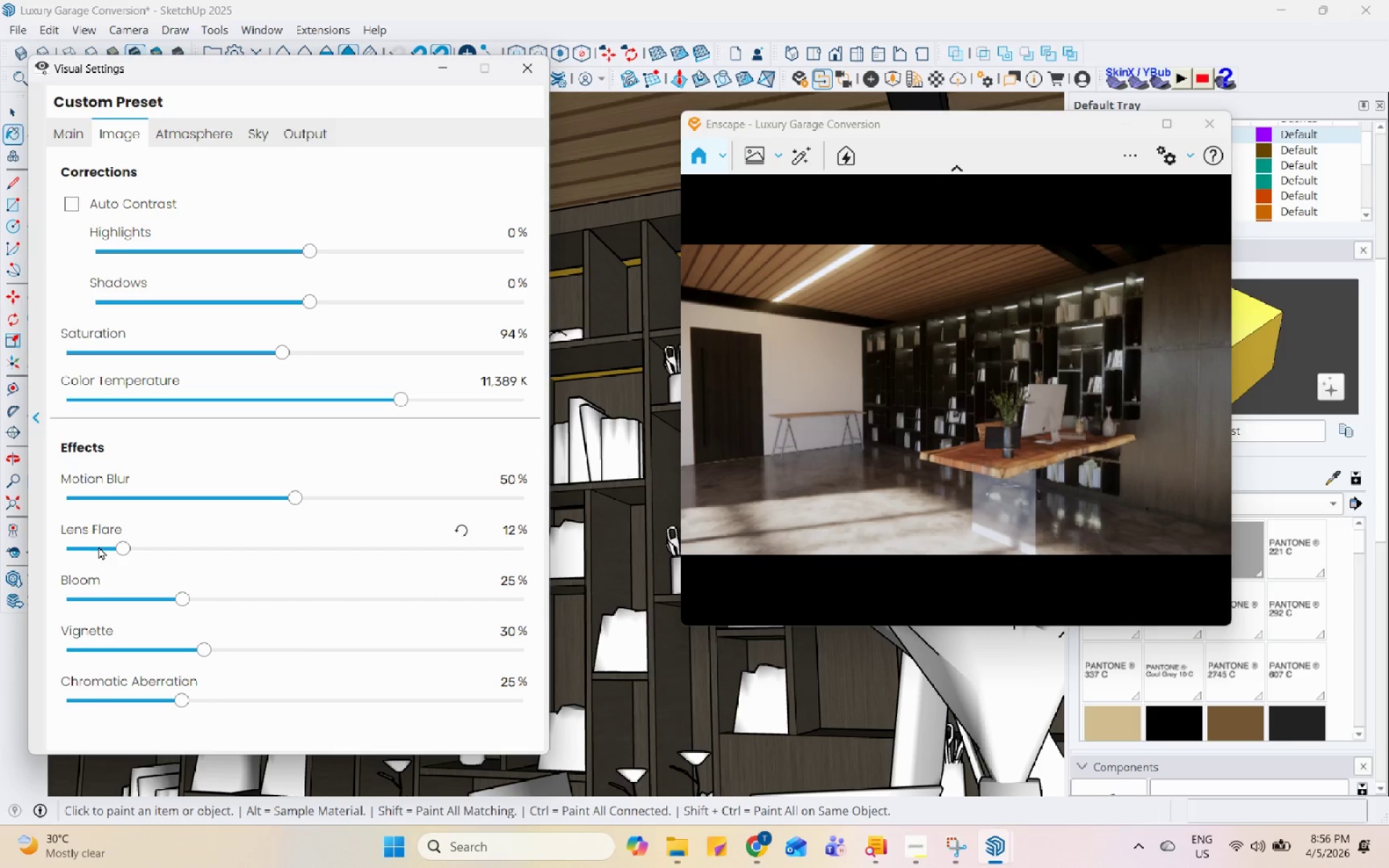 
left_click([96, 546])
 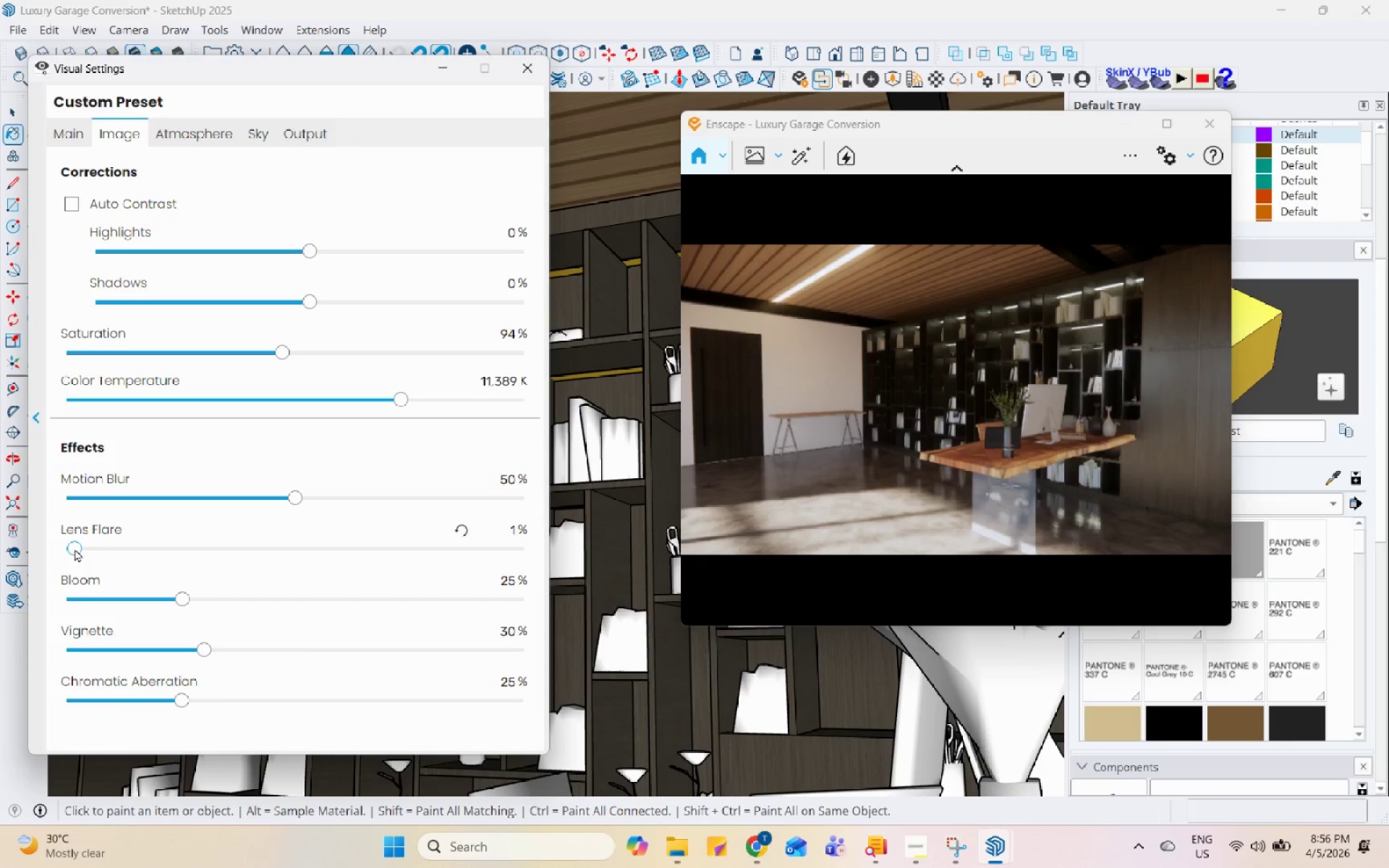 
left_click([94, 547])
 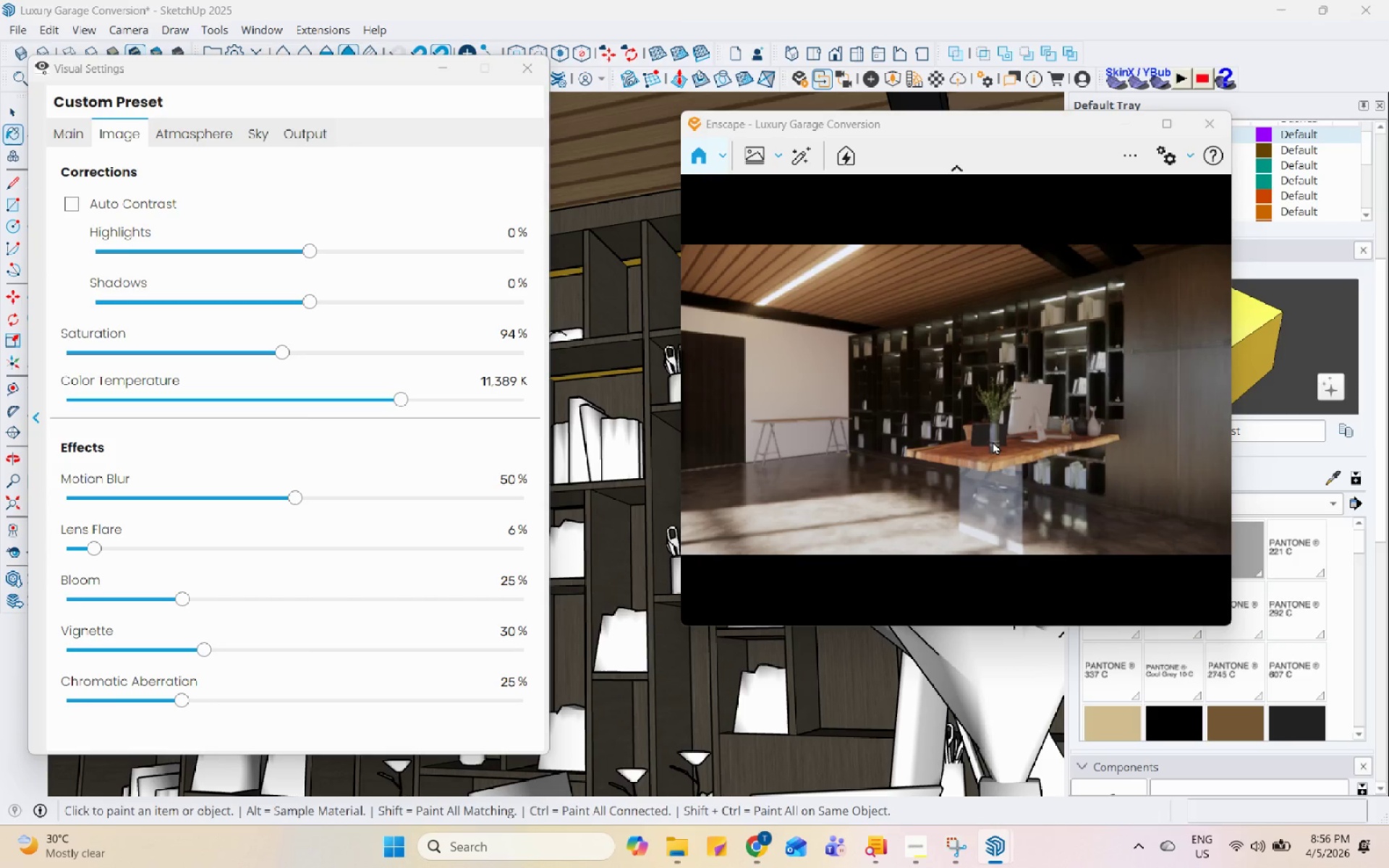 
wait(6.75)
 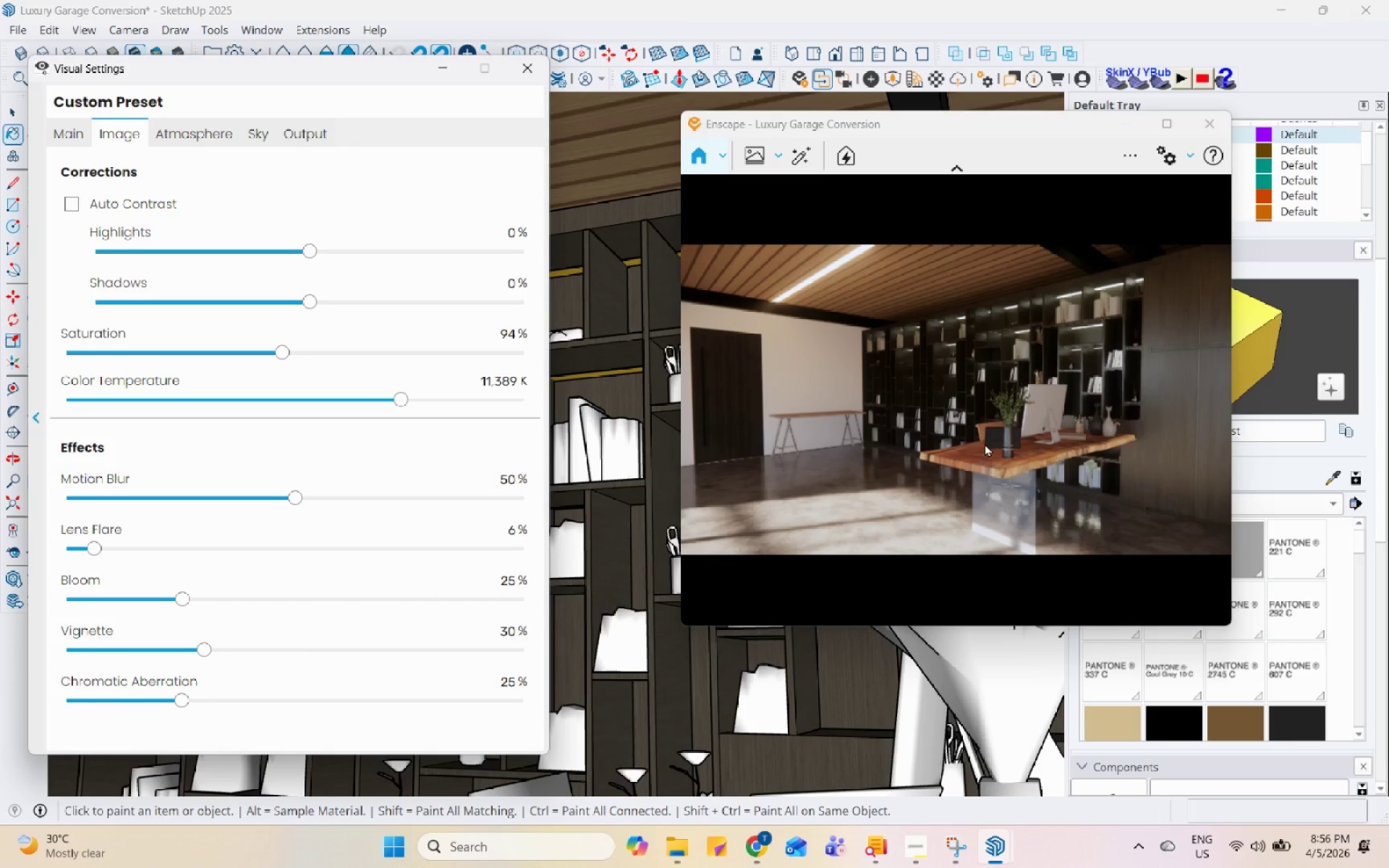 
left_click([750, 151])
 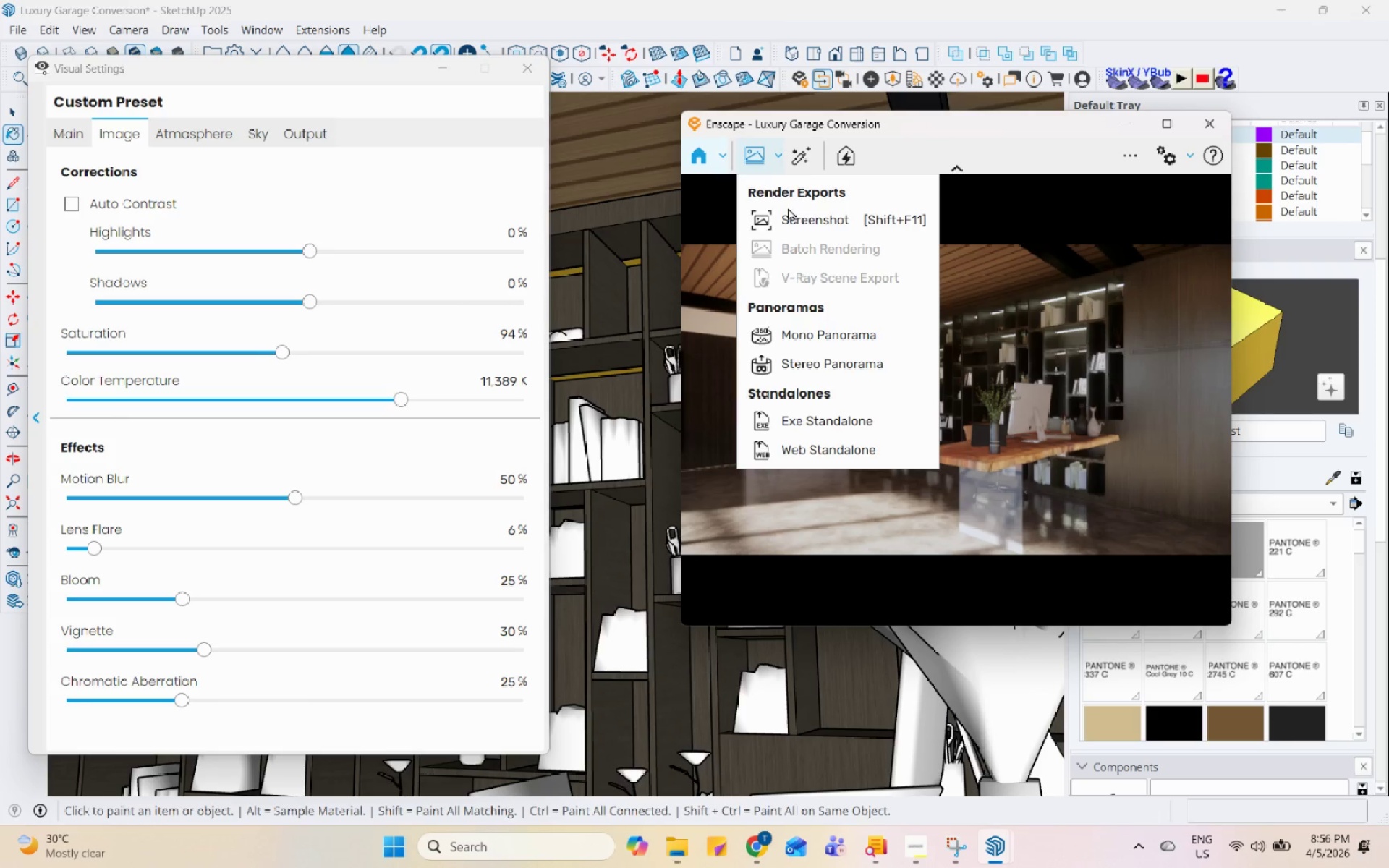 
left_click([792, 214])
 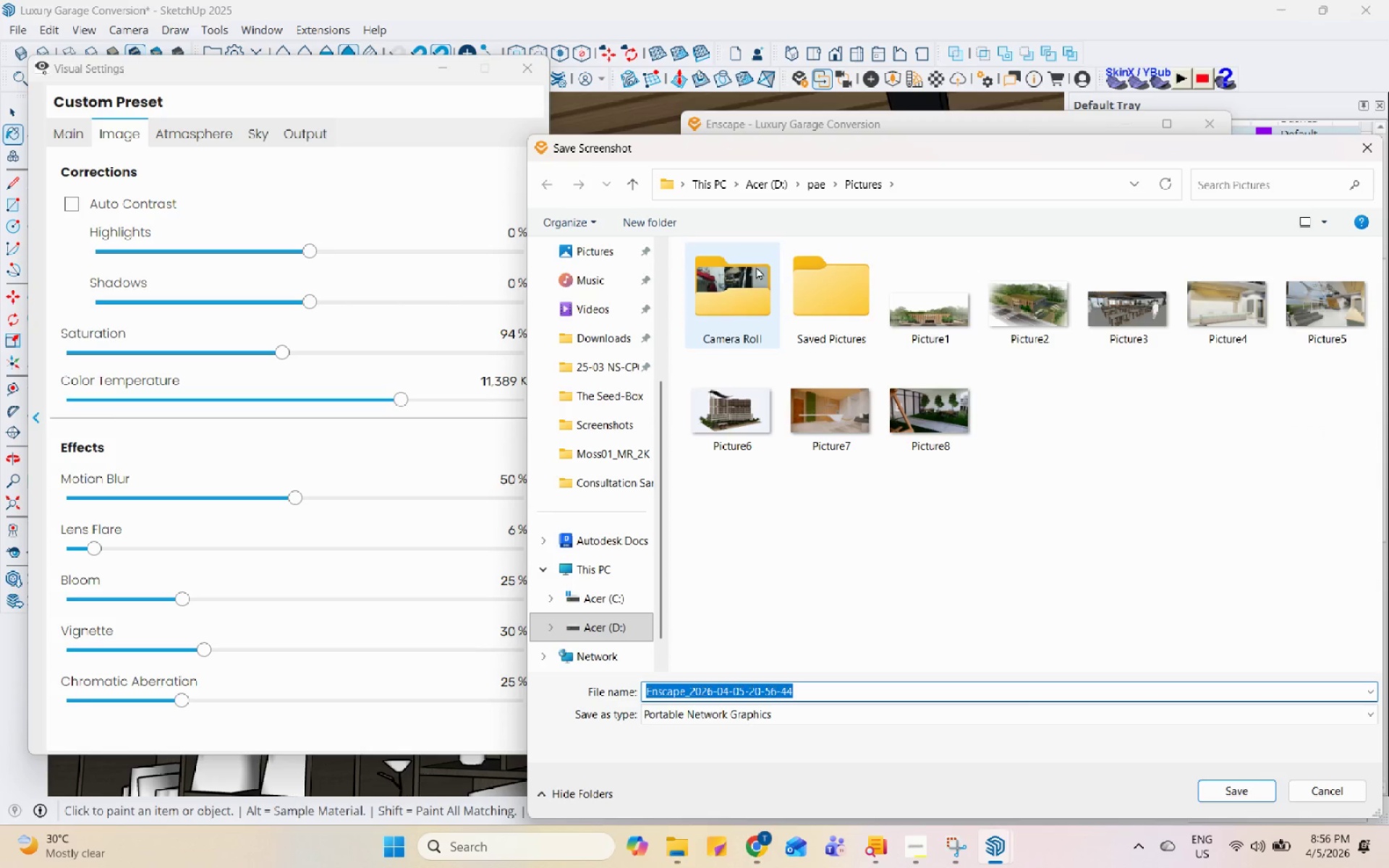 
left_click([804, 179])
 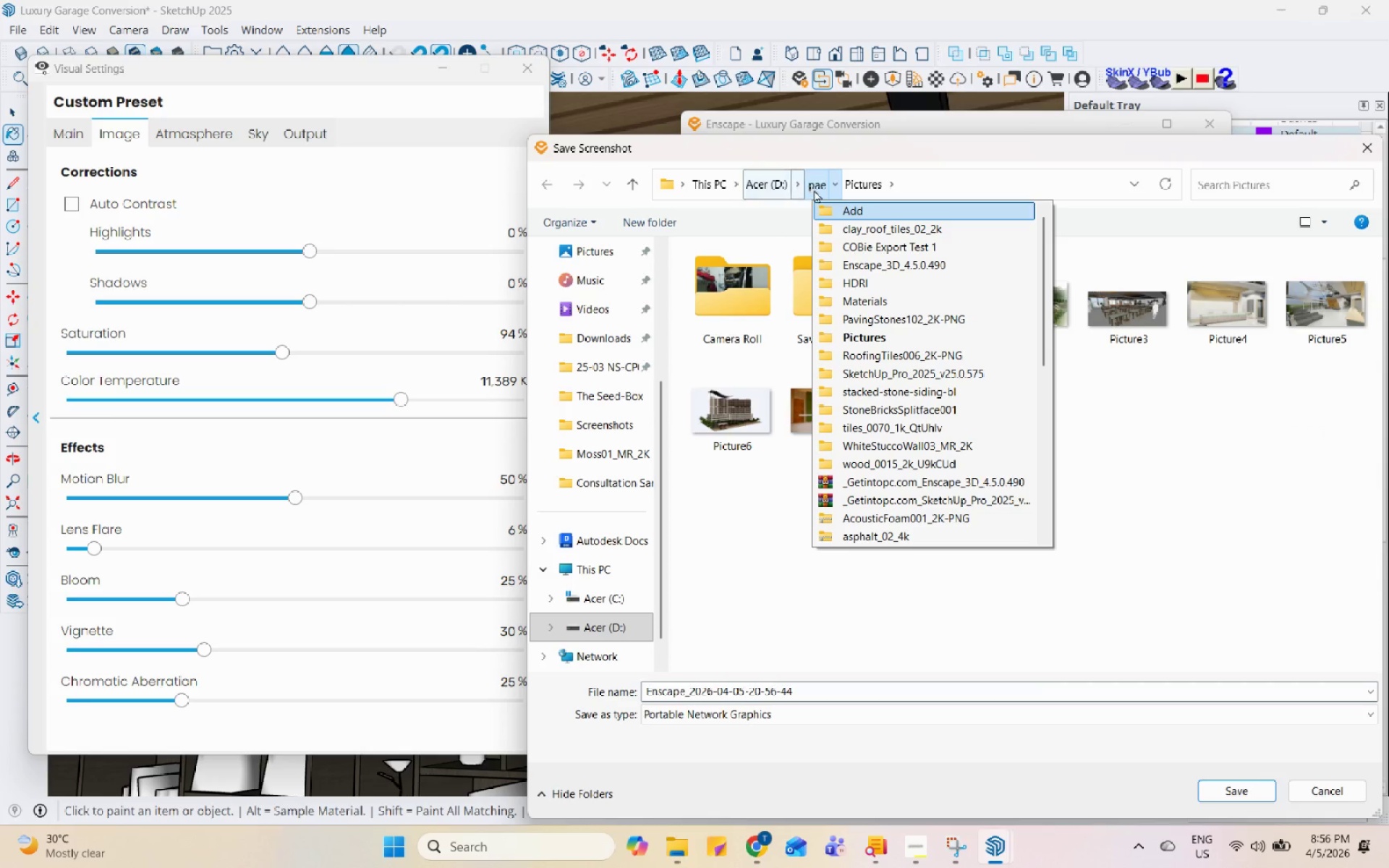 
left_click([814, 190])
 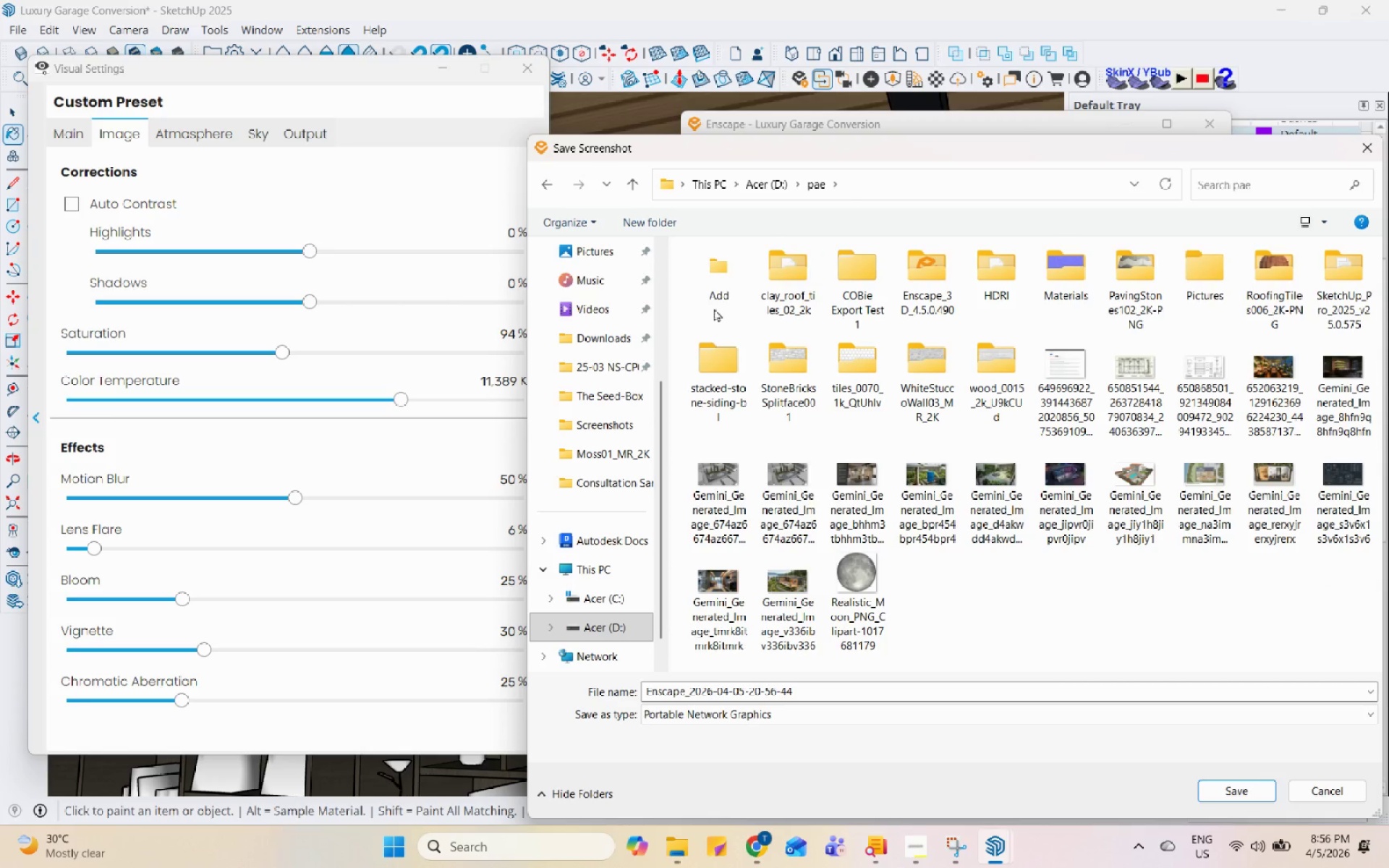 
left_click([723, 275])
 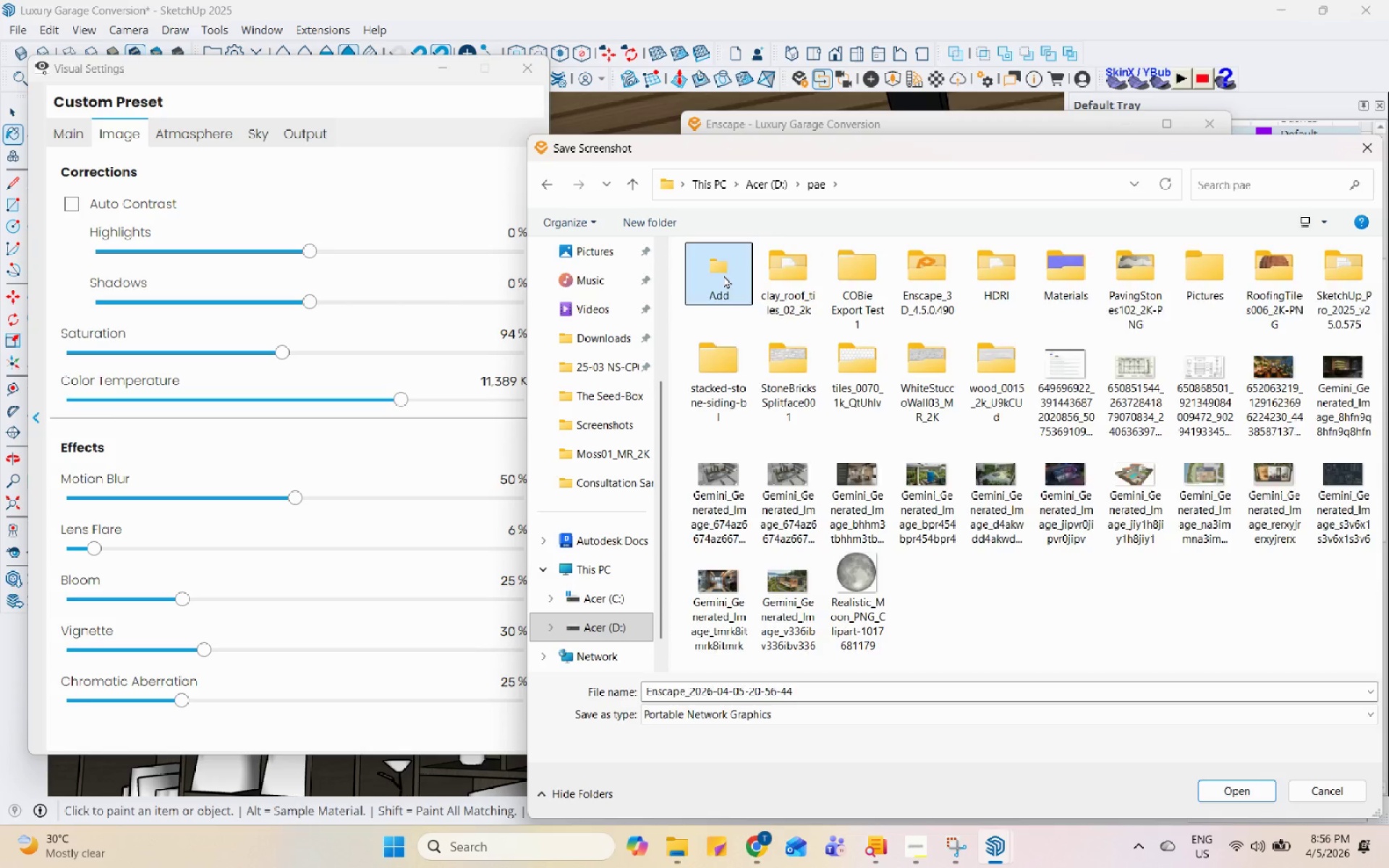 
left_click_drag(start_coordinate=[723, 275], to_coordinate=[959, 269])
 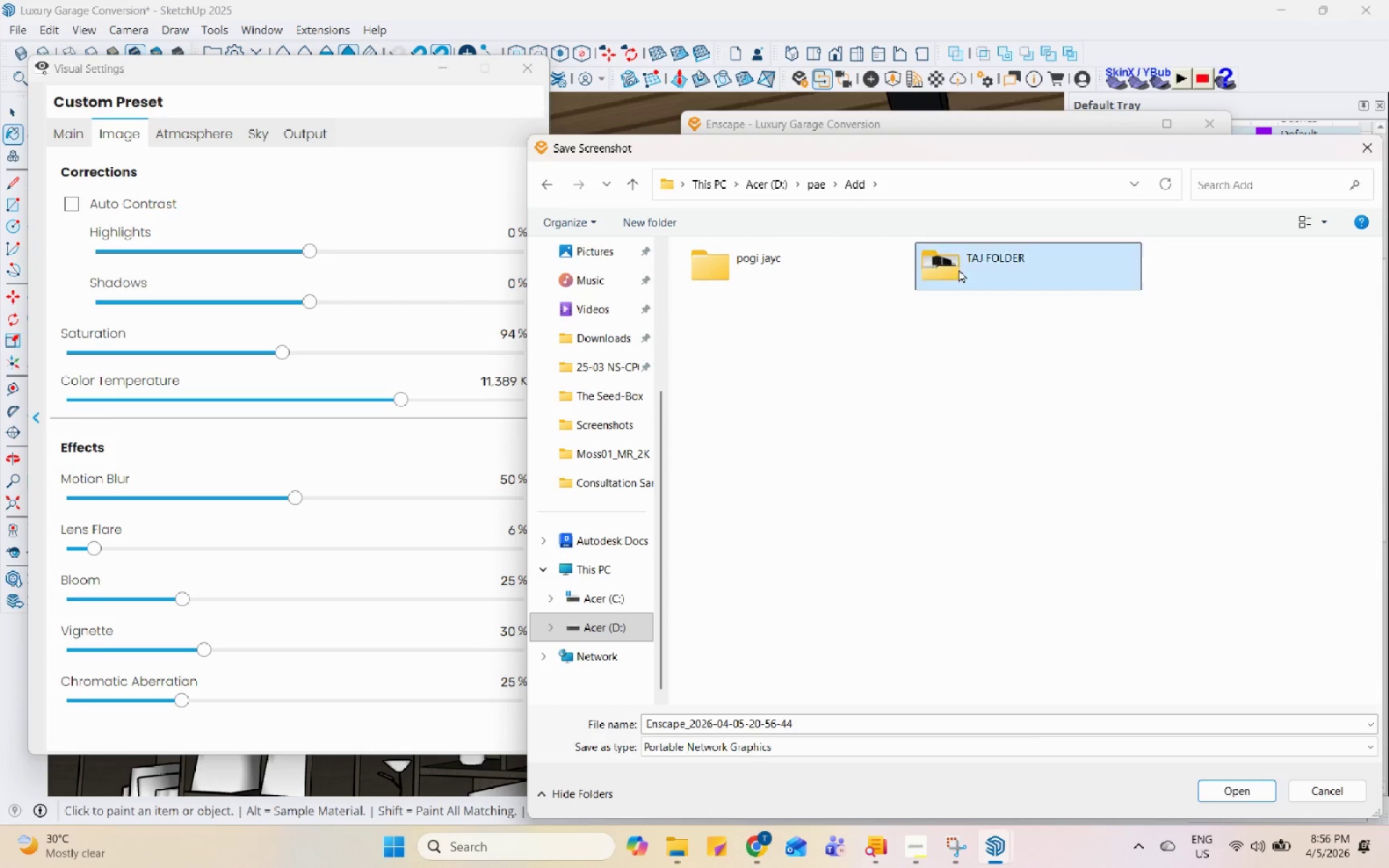 
double_click([959, 269])
 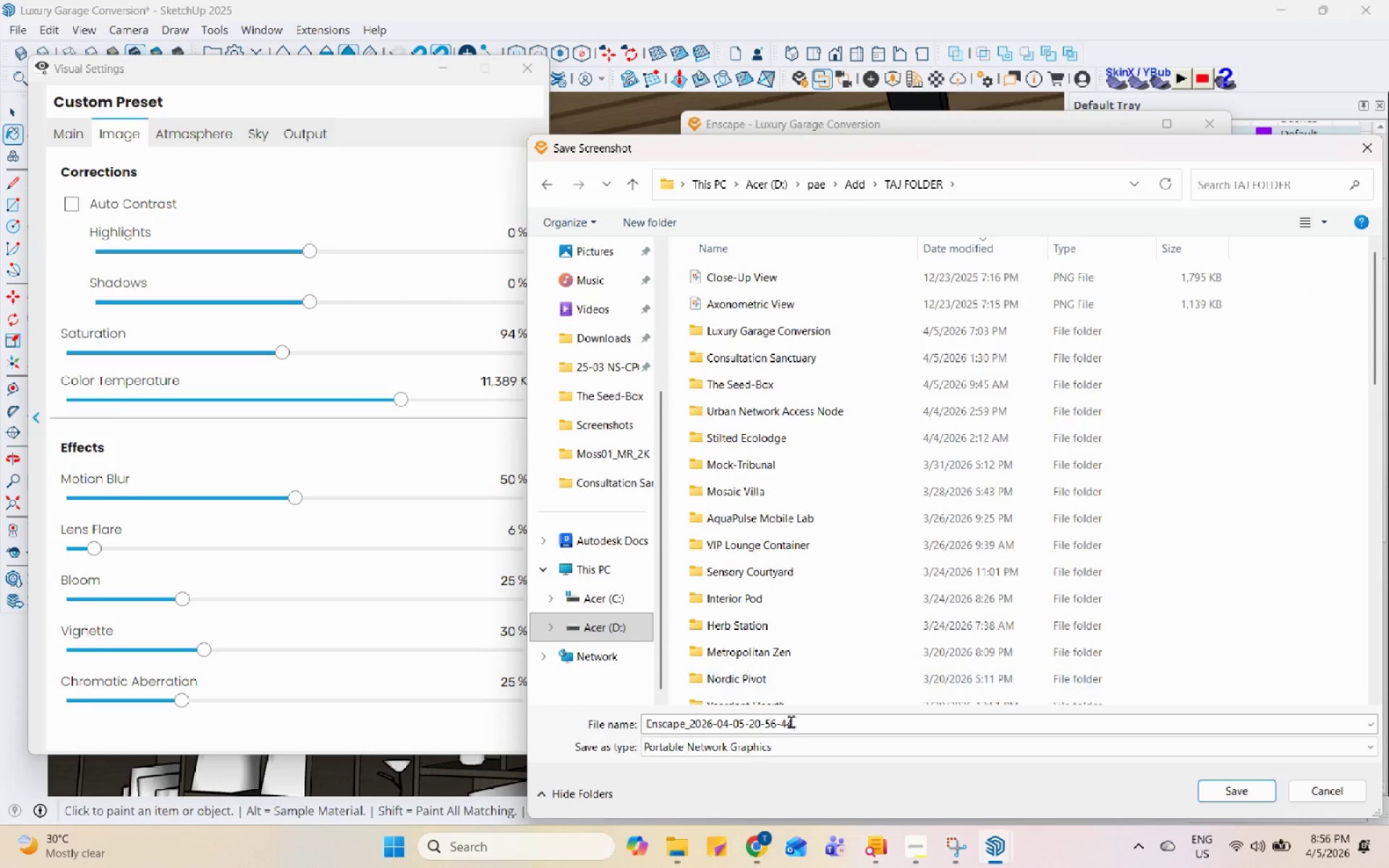 
left_click([795, 726])
 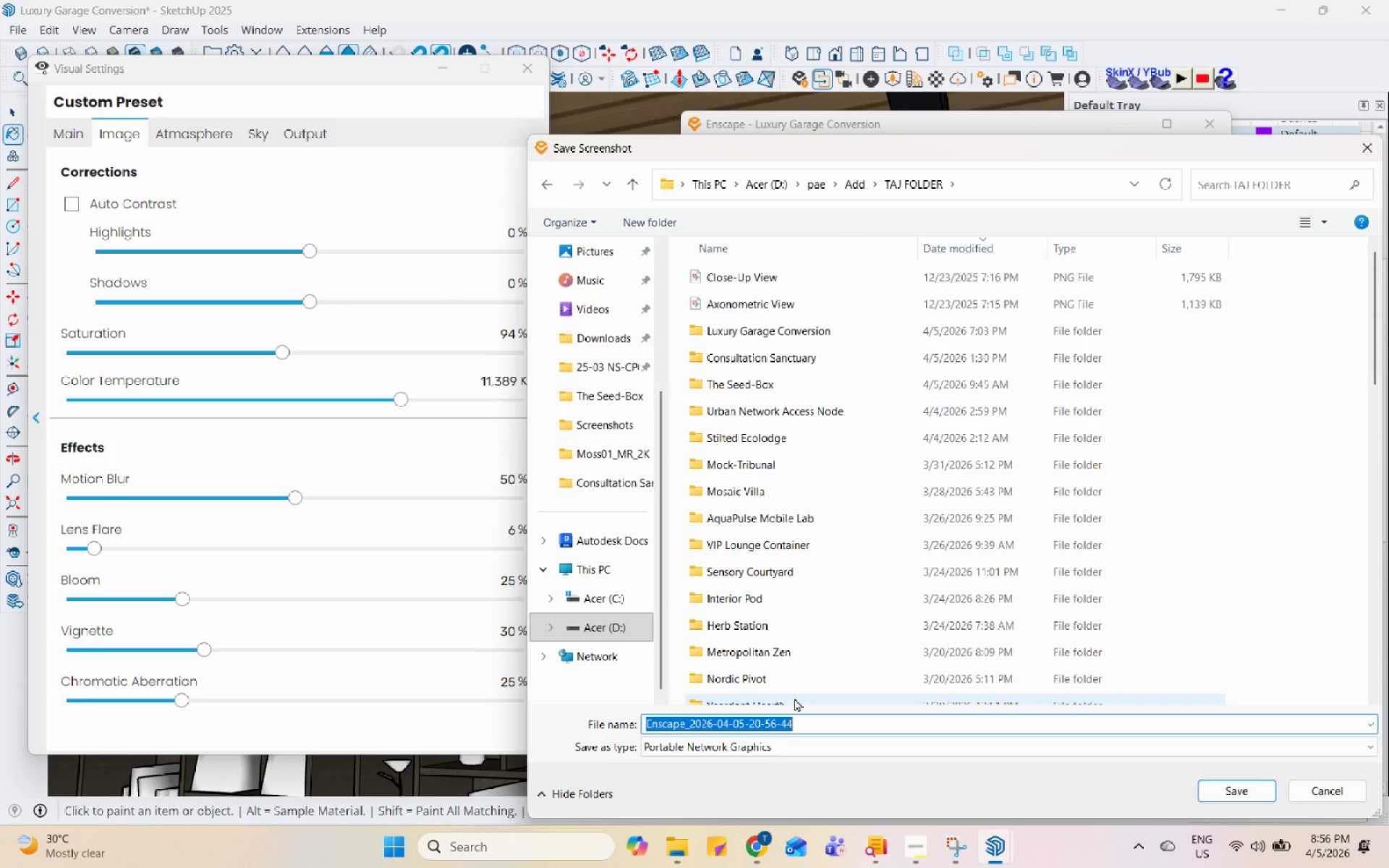 
type(Executive View)
 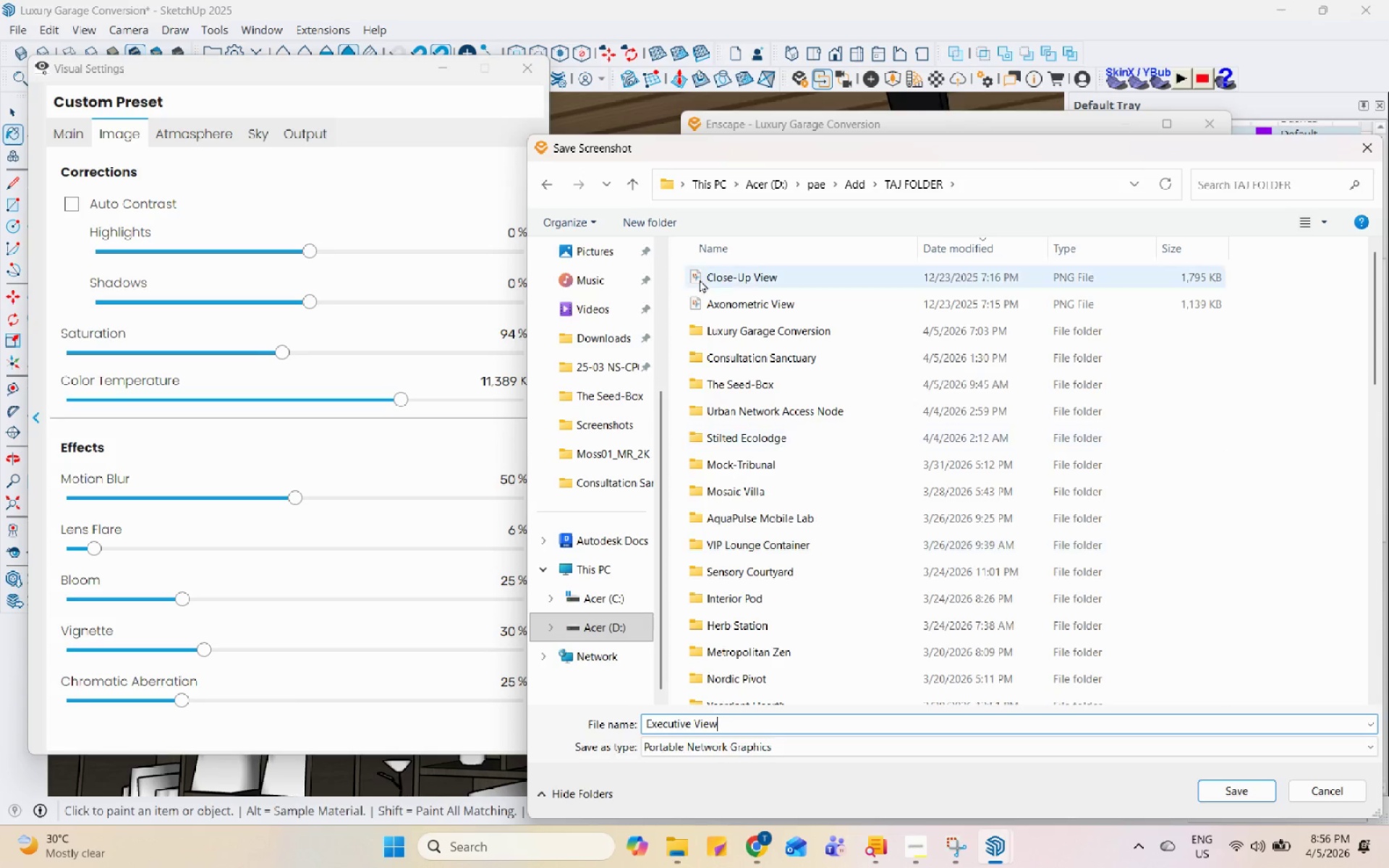 
double_click([812, 322])
 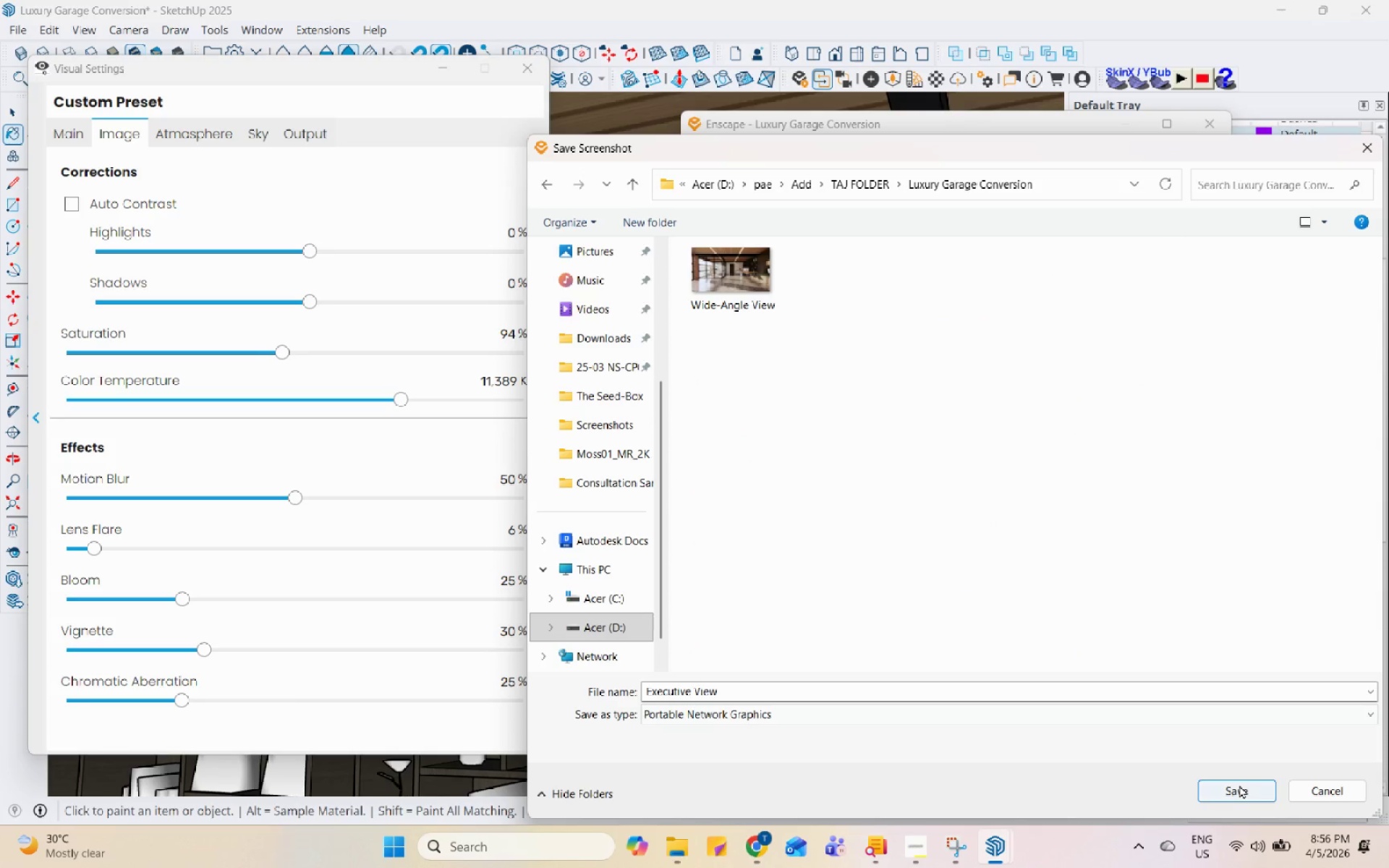 
left_click([1239, 785])
 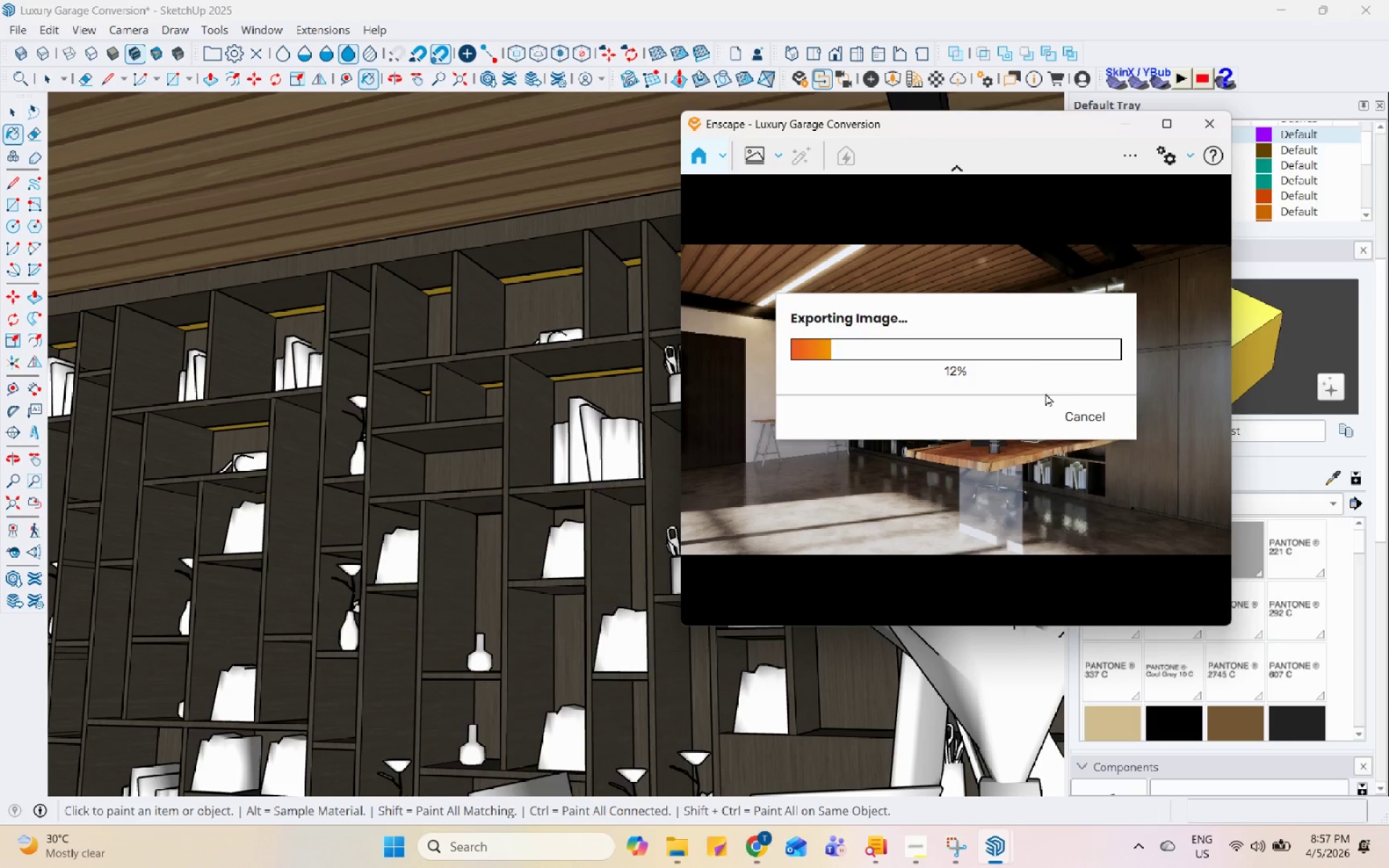 
wait(23.03)
 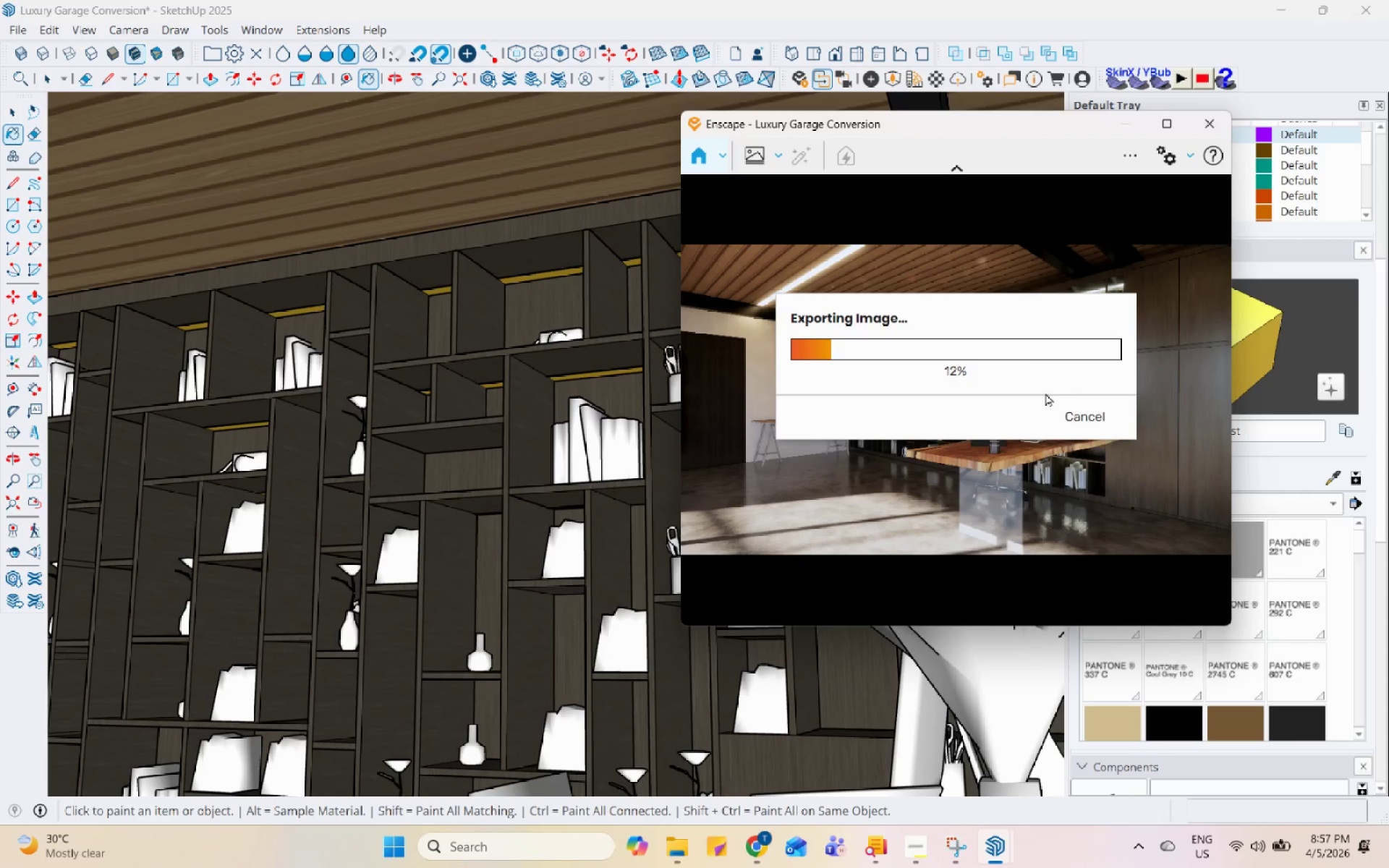 
left_click([900, 859])